 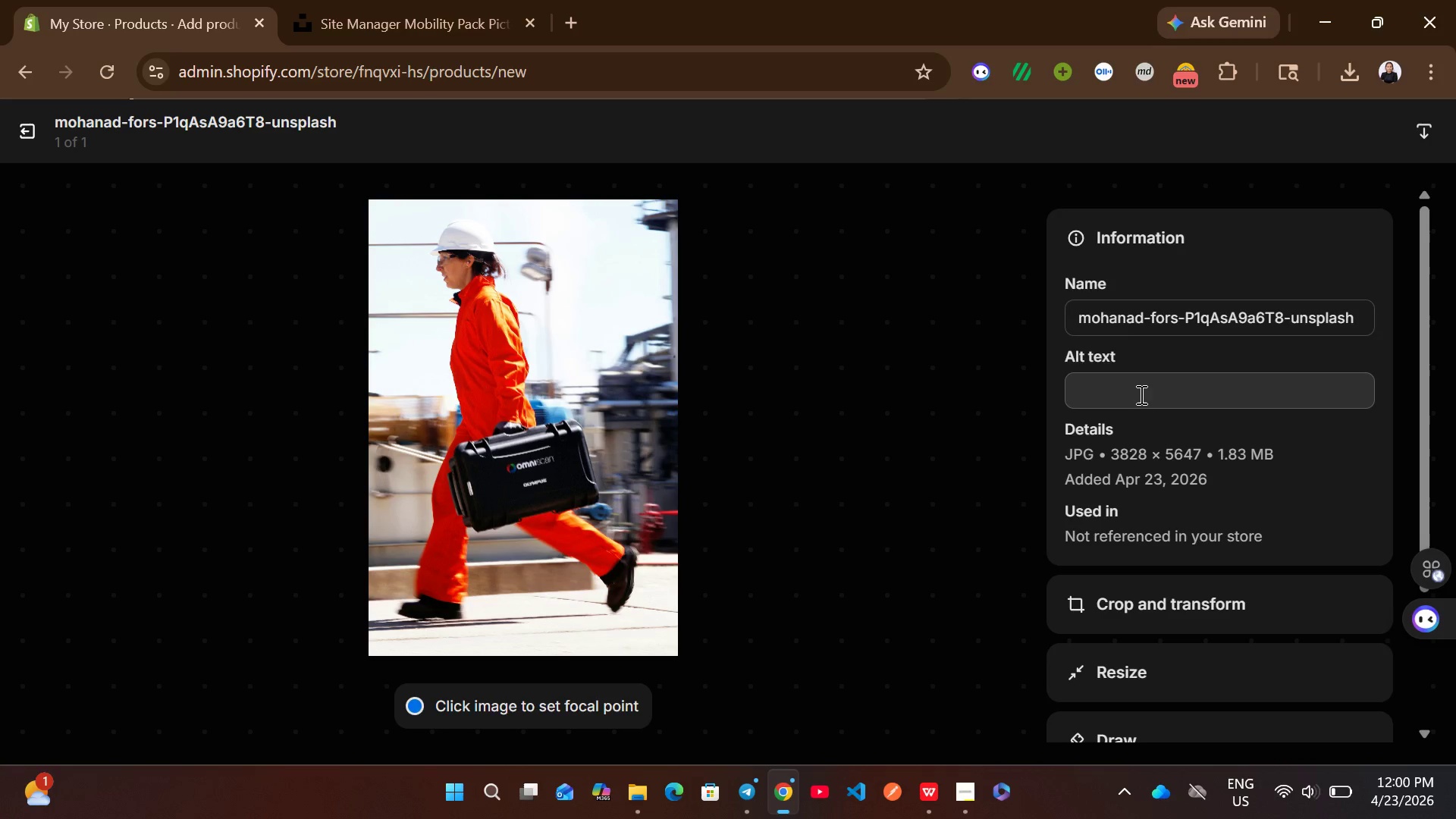 
left_click([1140, 394])
 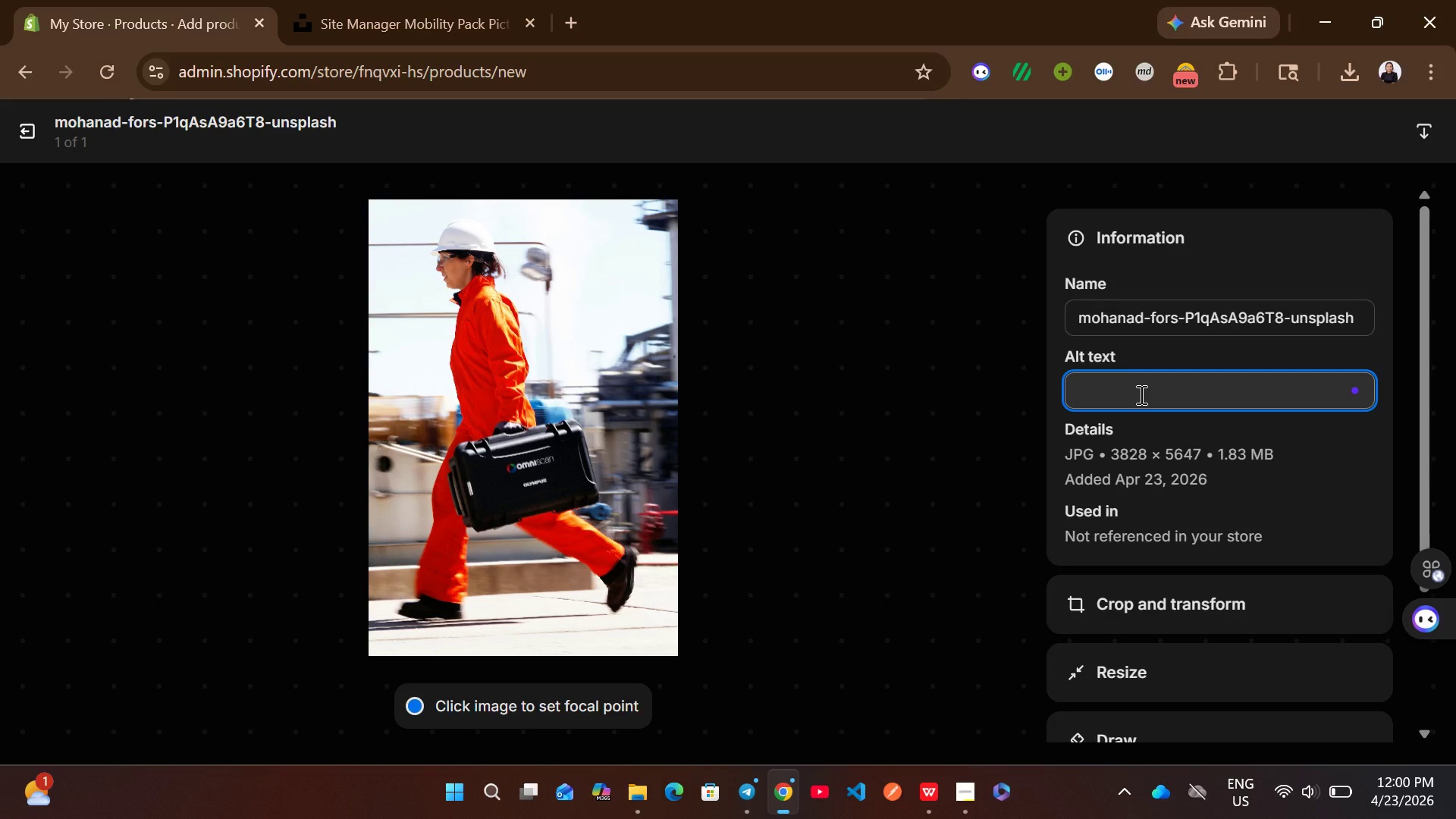 
wait(12.11)
 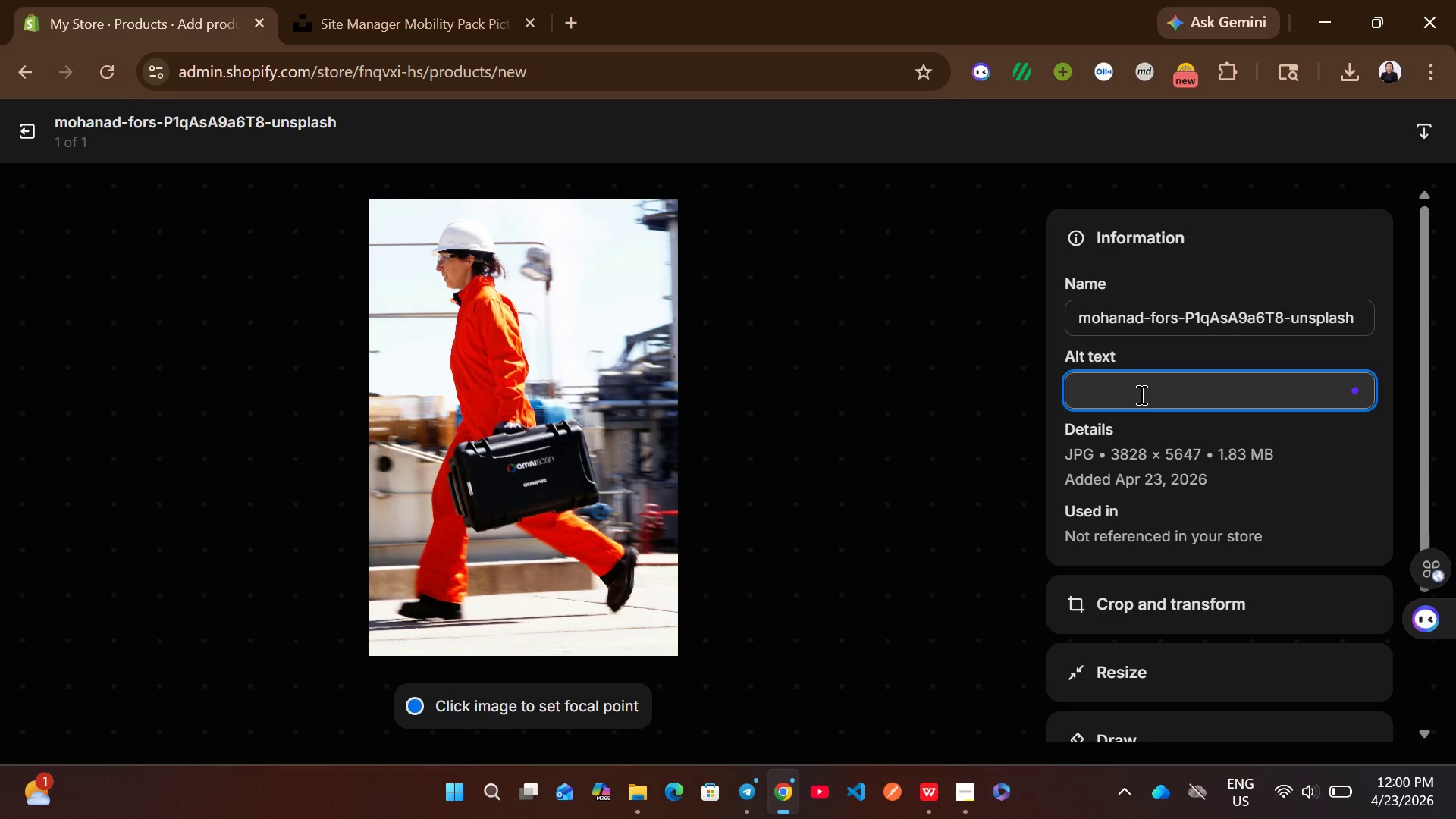 
type(site manager mobility pack )
key(Backspace)
 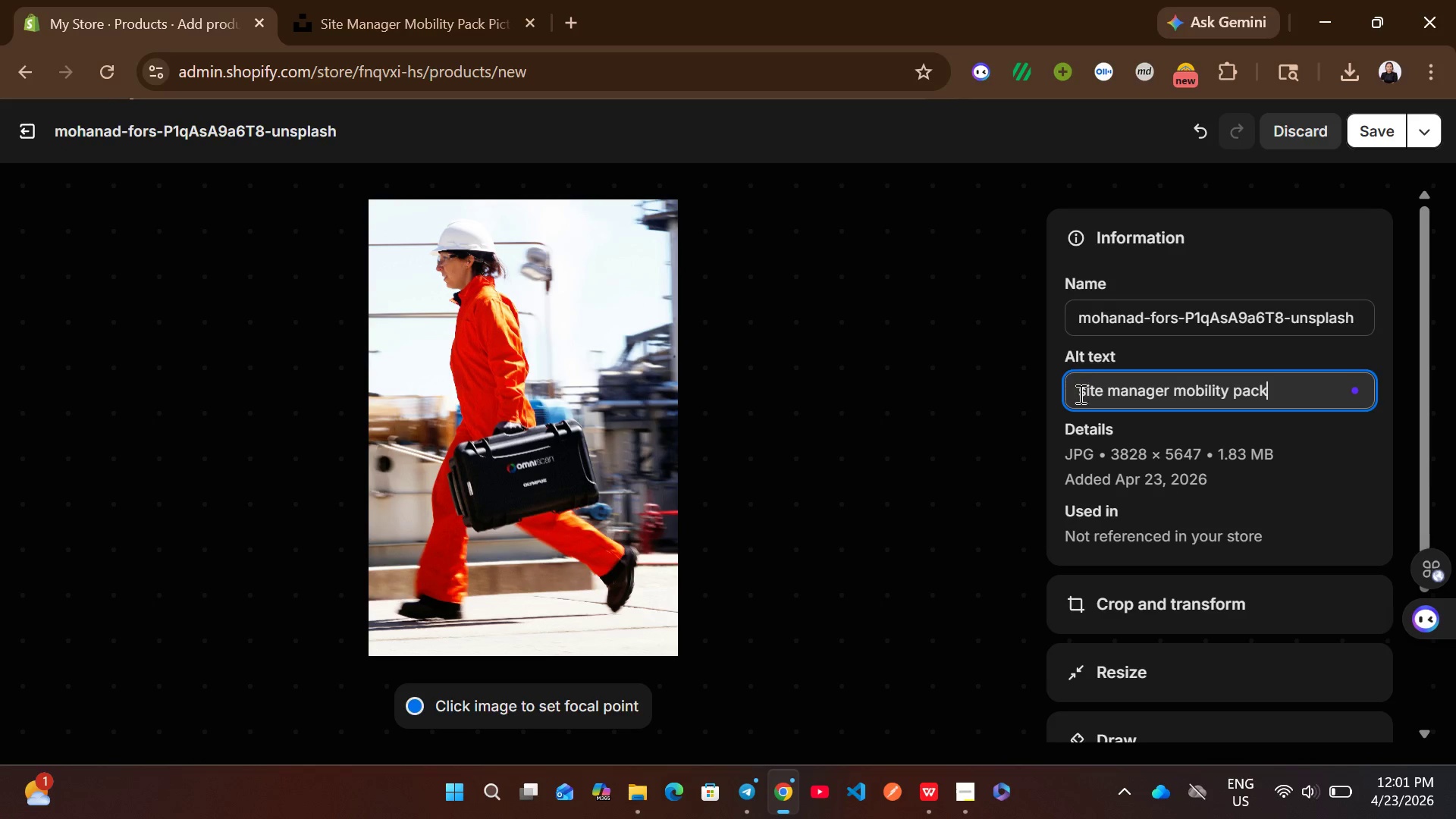 
left_click([1081, 396])
 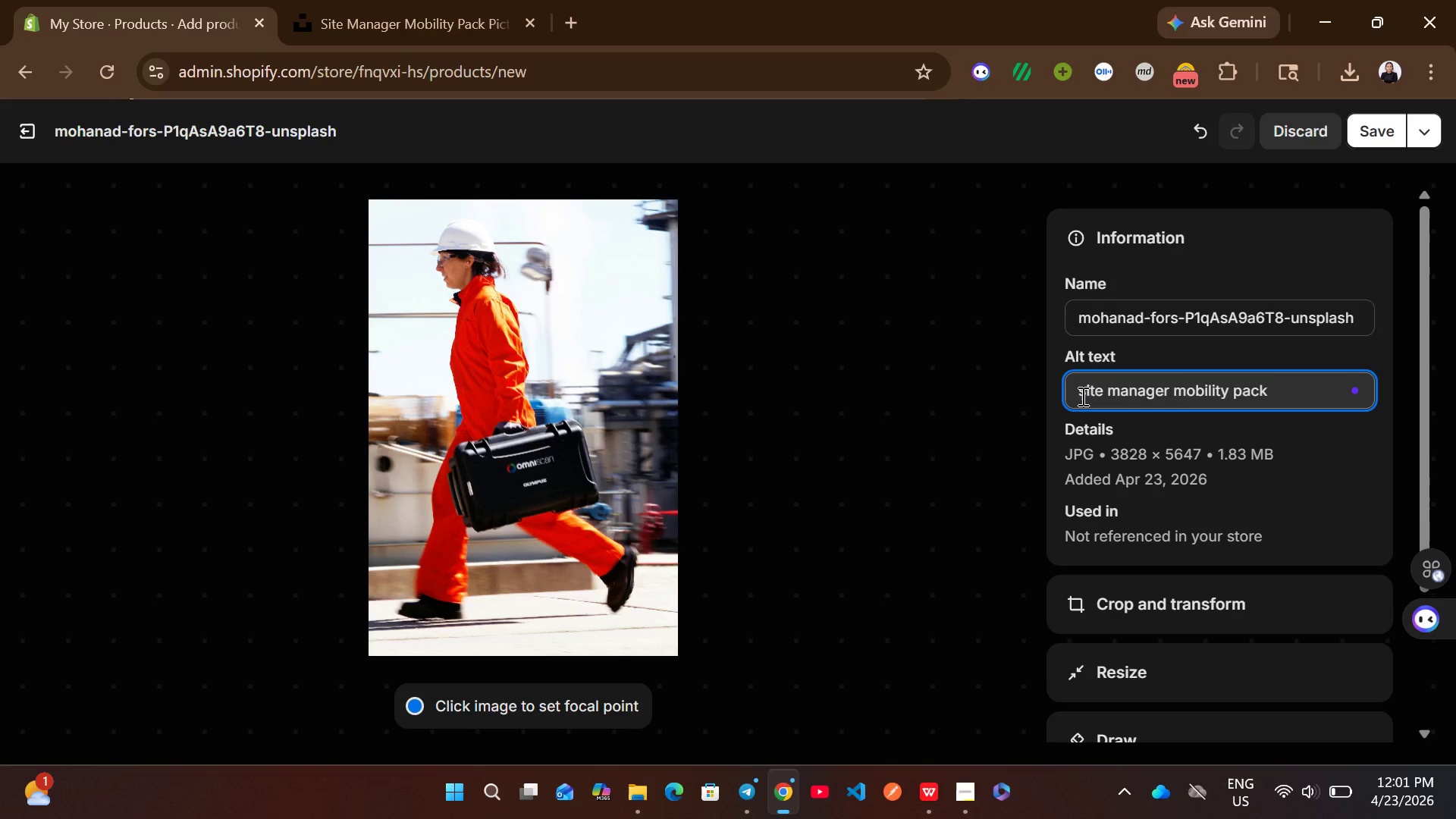 
type(,construction worker carrying )
 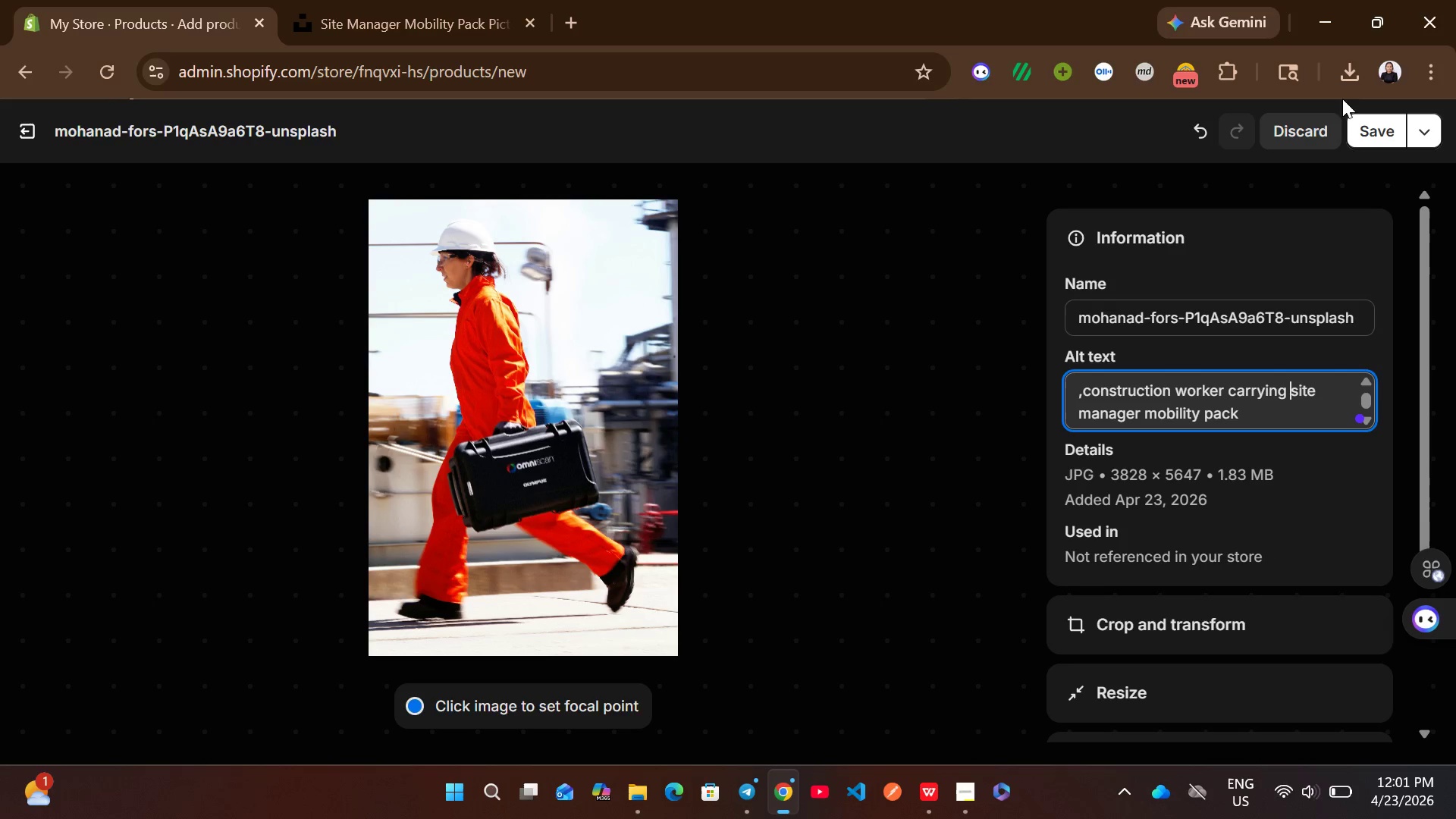 
left_click([1388, 124])
 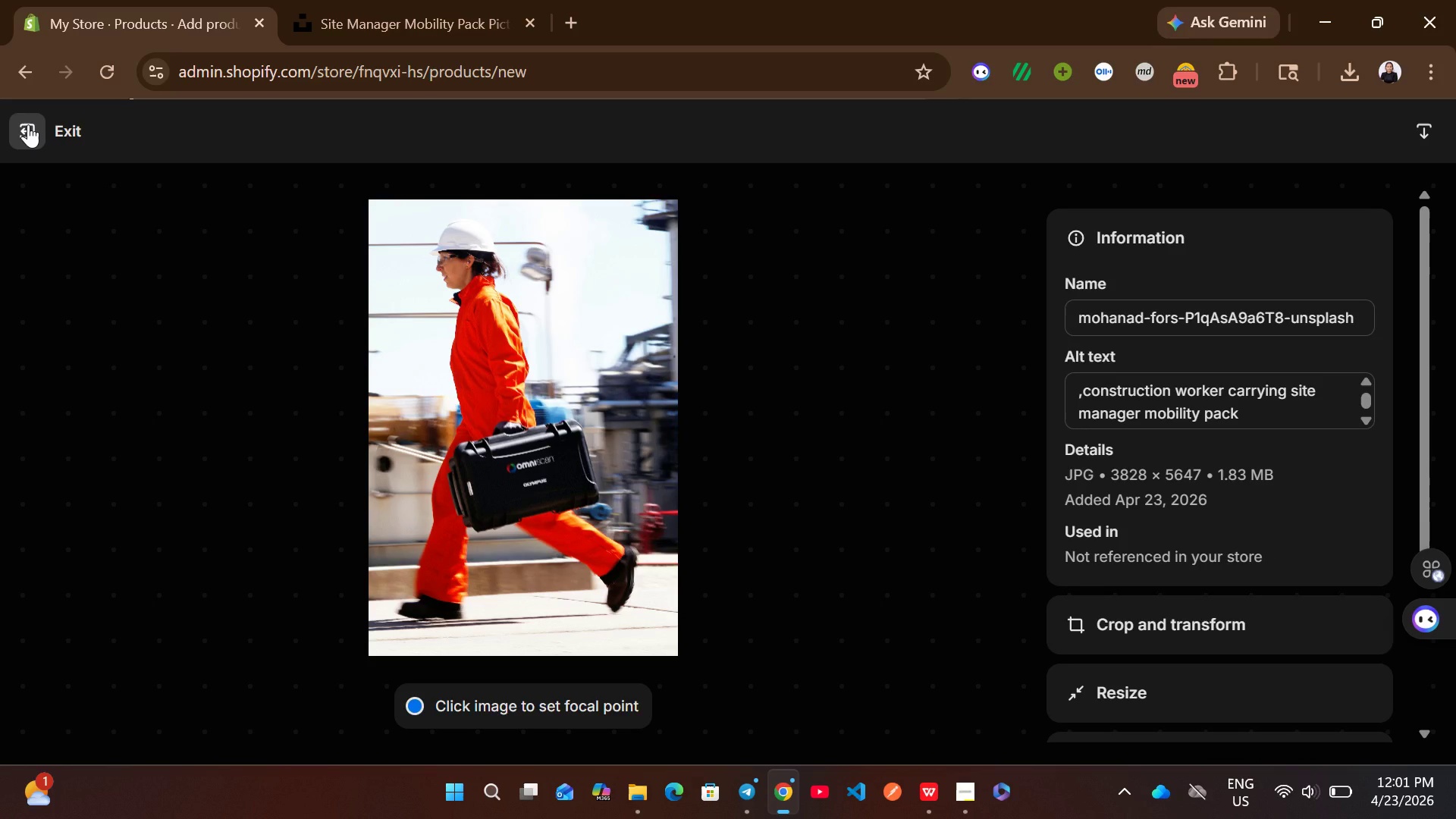 
wait(5.22)
 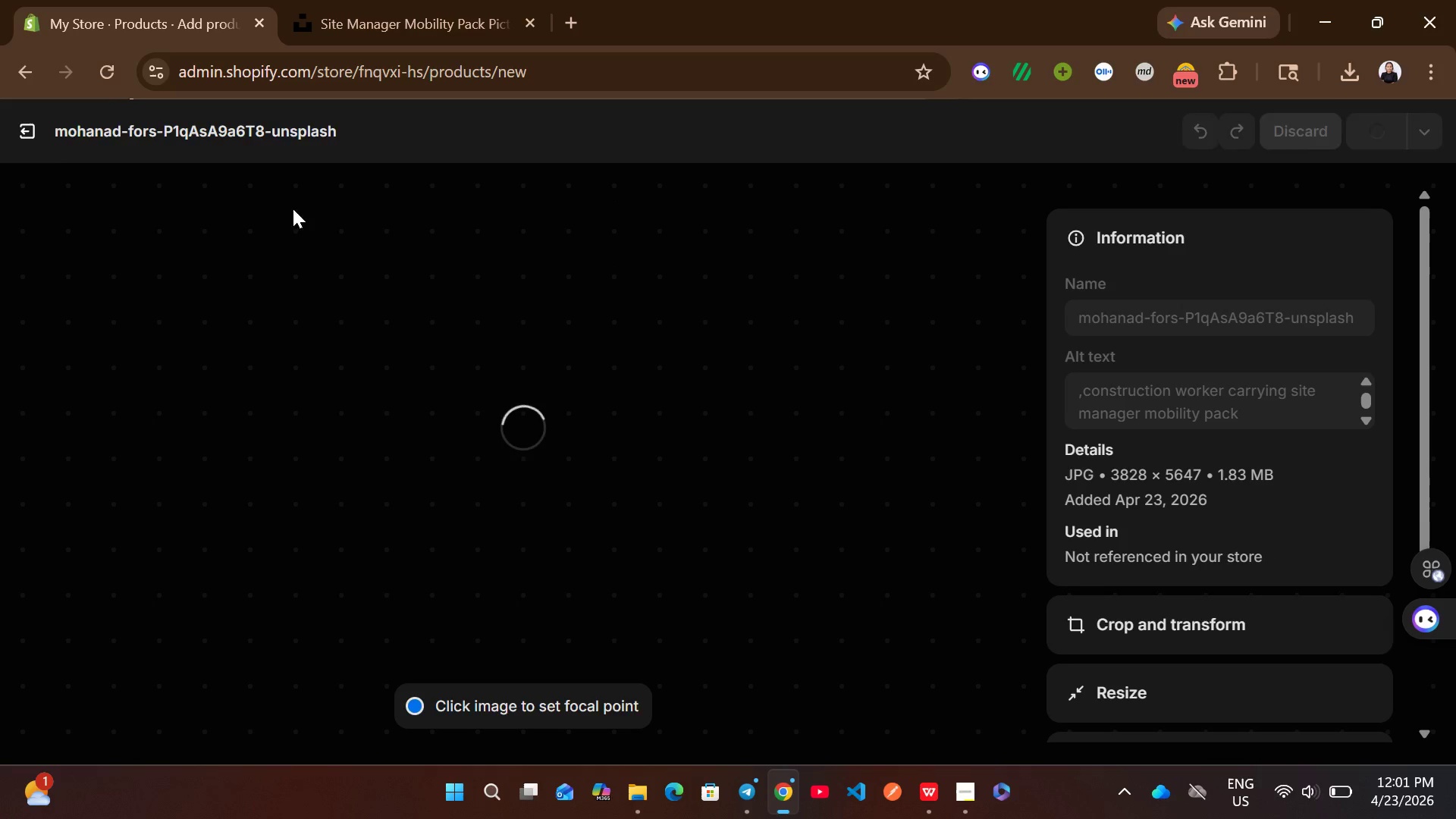 
left_click([28, 124])
 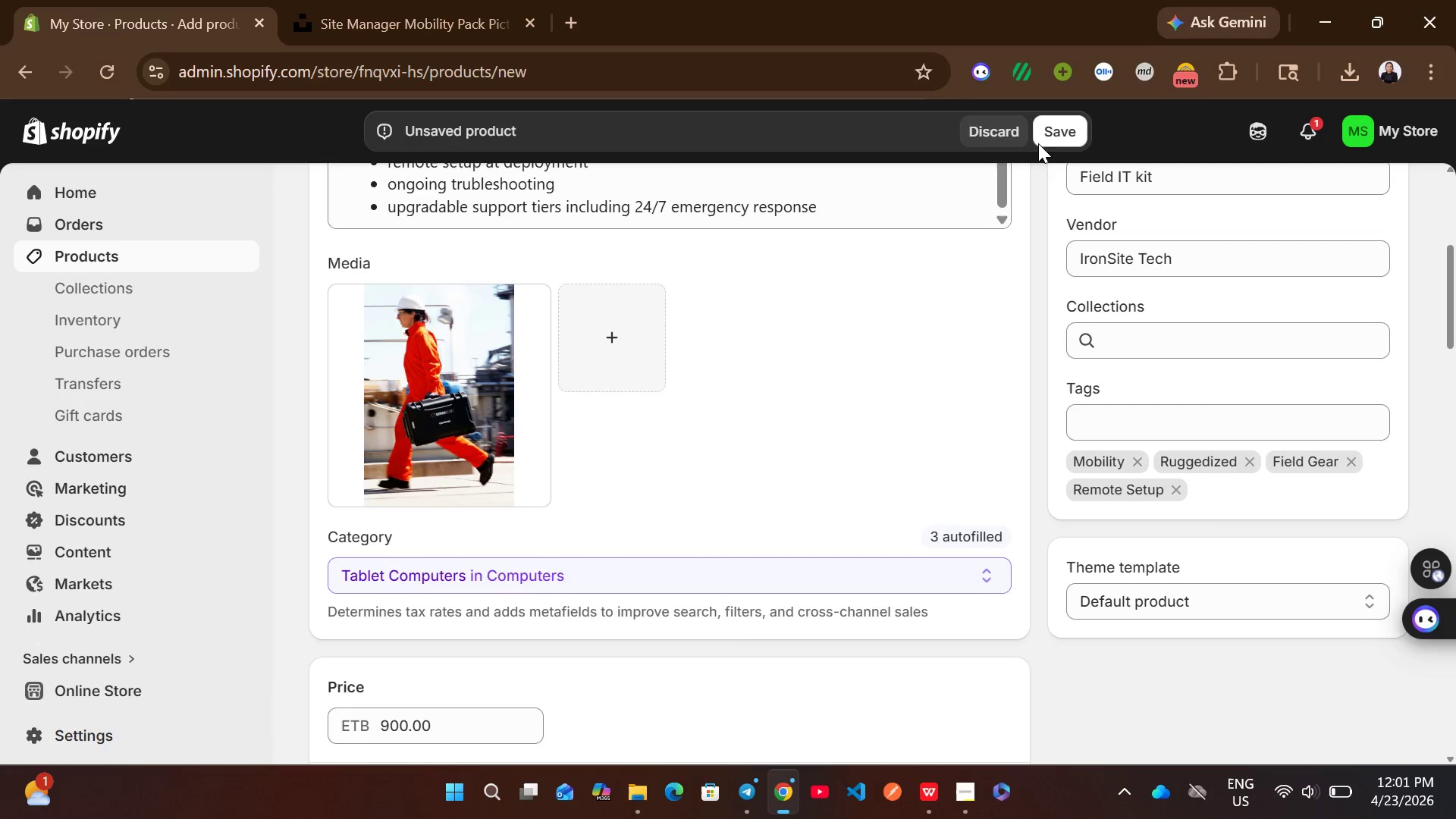 
left_click([1057, 133])
 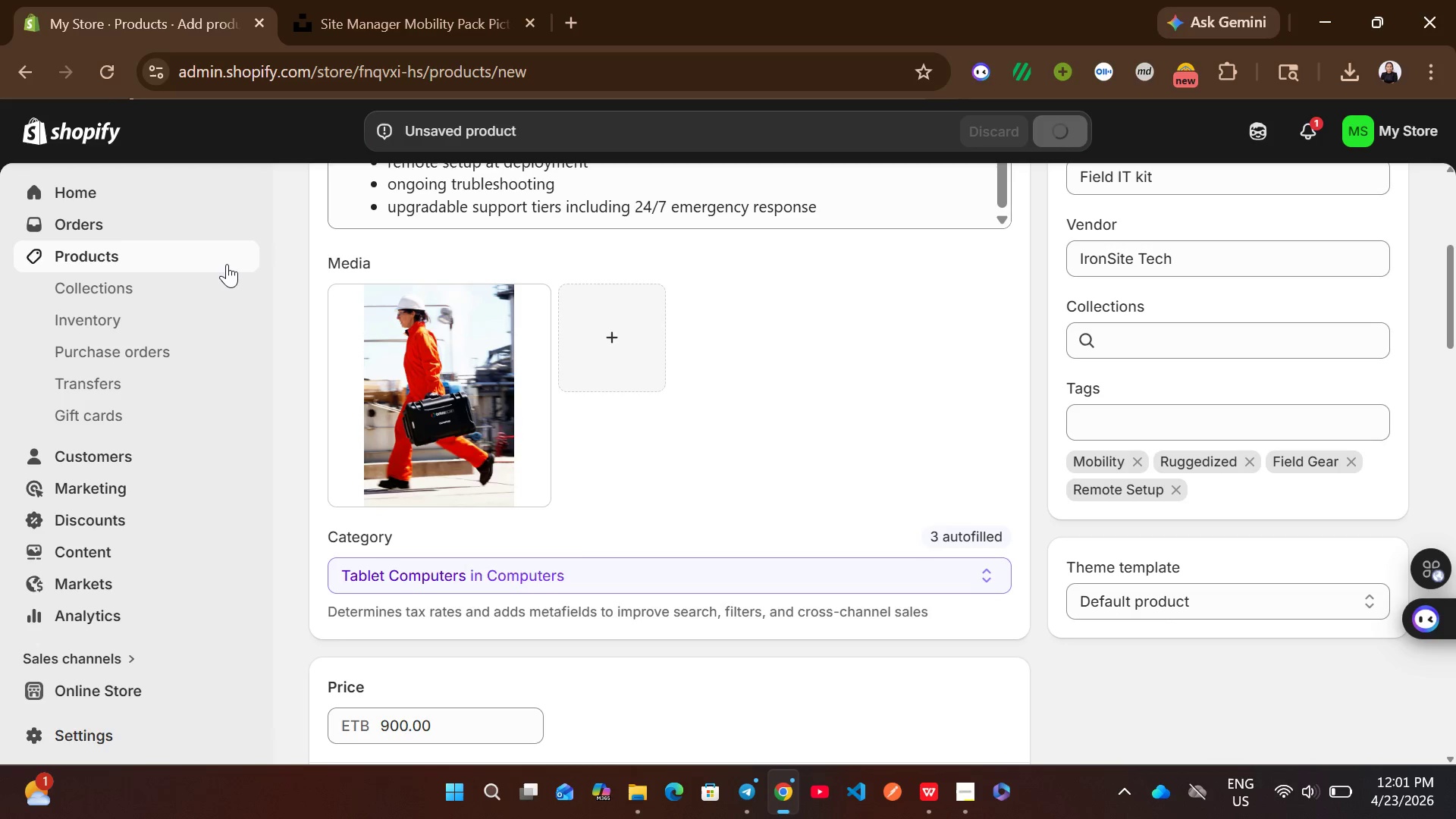 
wait(7.08)
 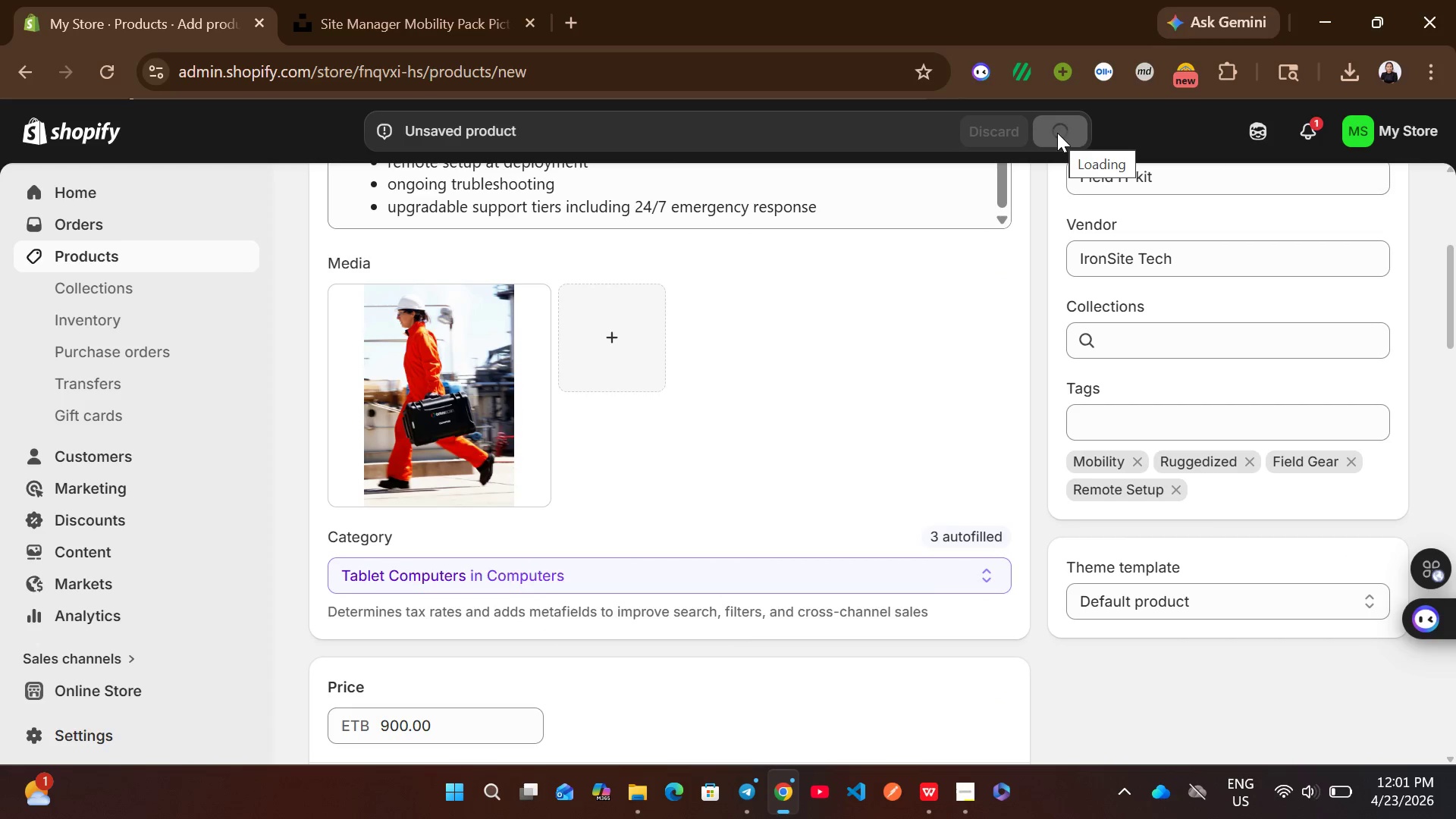 
left_click([227, 264])
 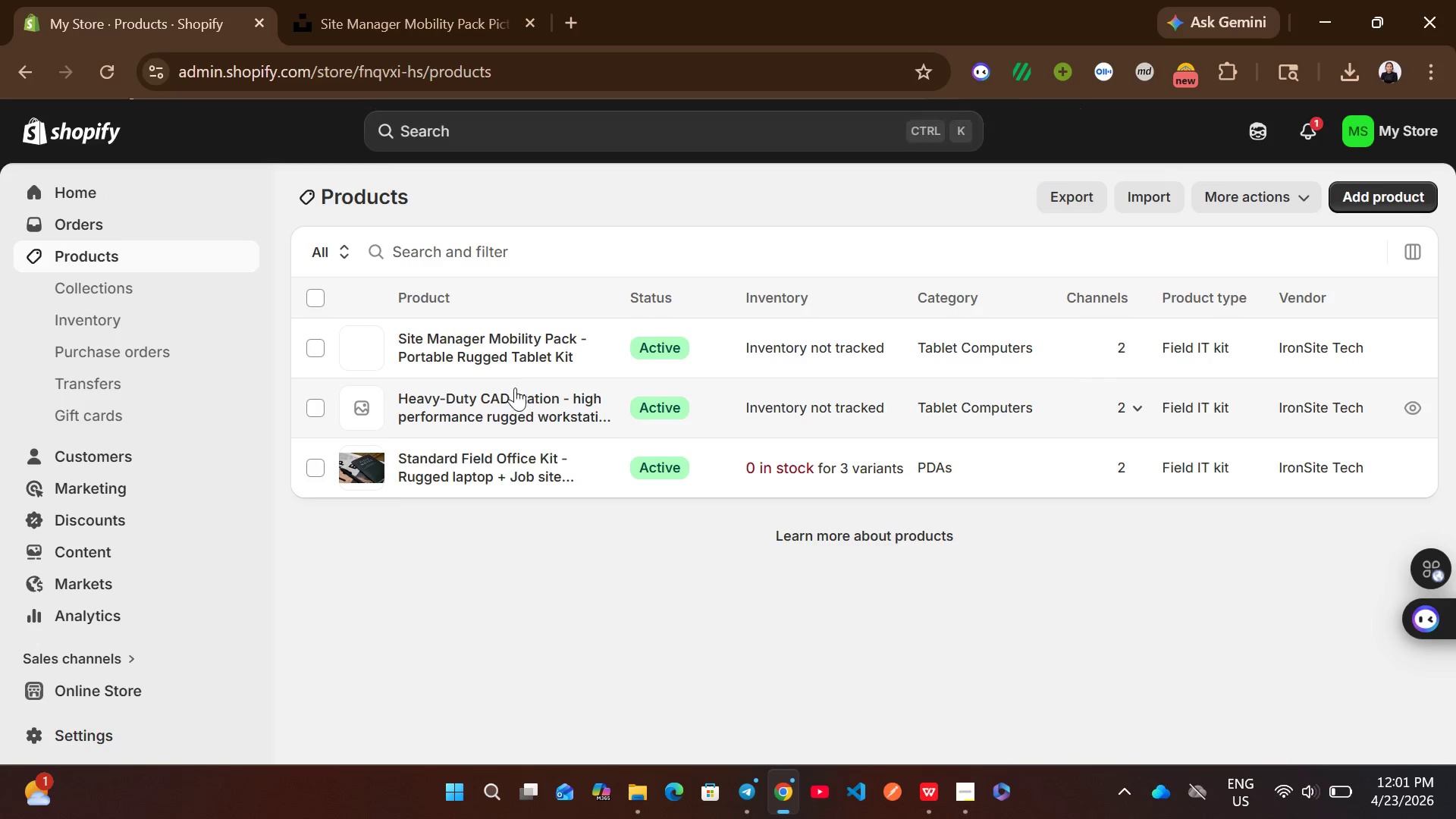 
wait(6.02)
 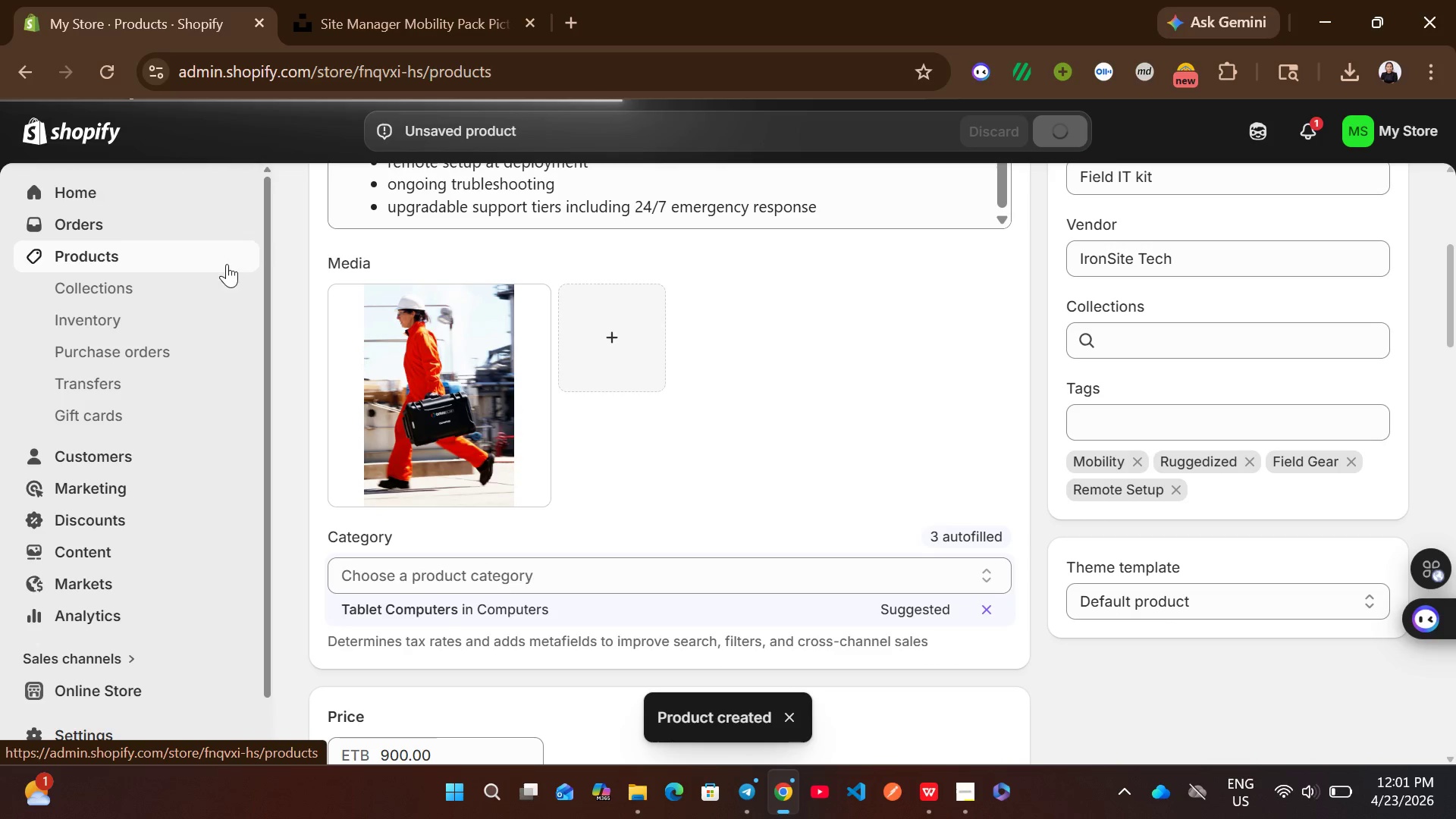 
left_click([691, 425])
 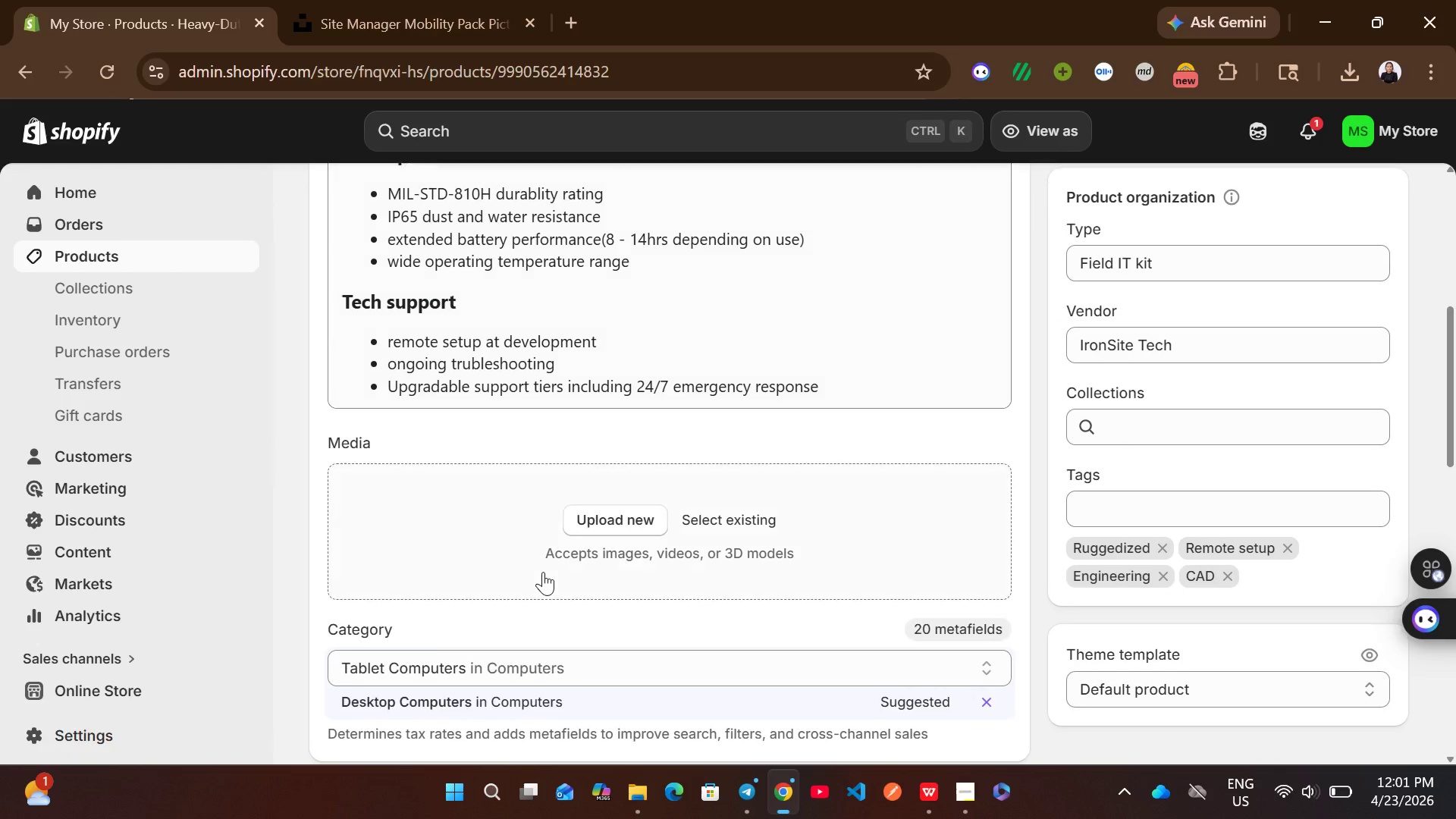 
wait(6.53)
 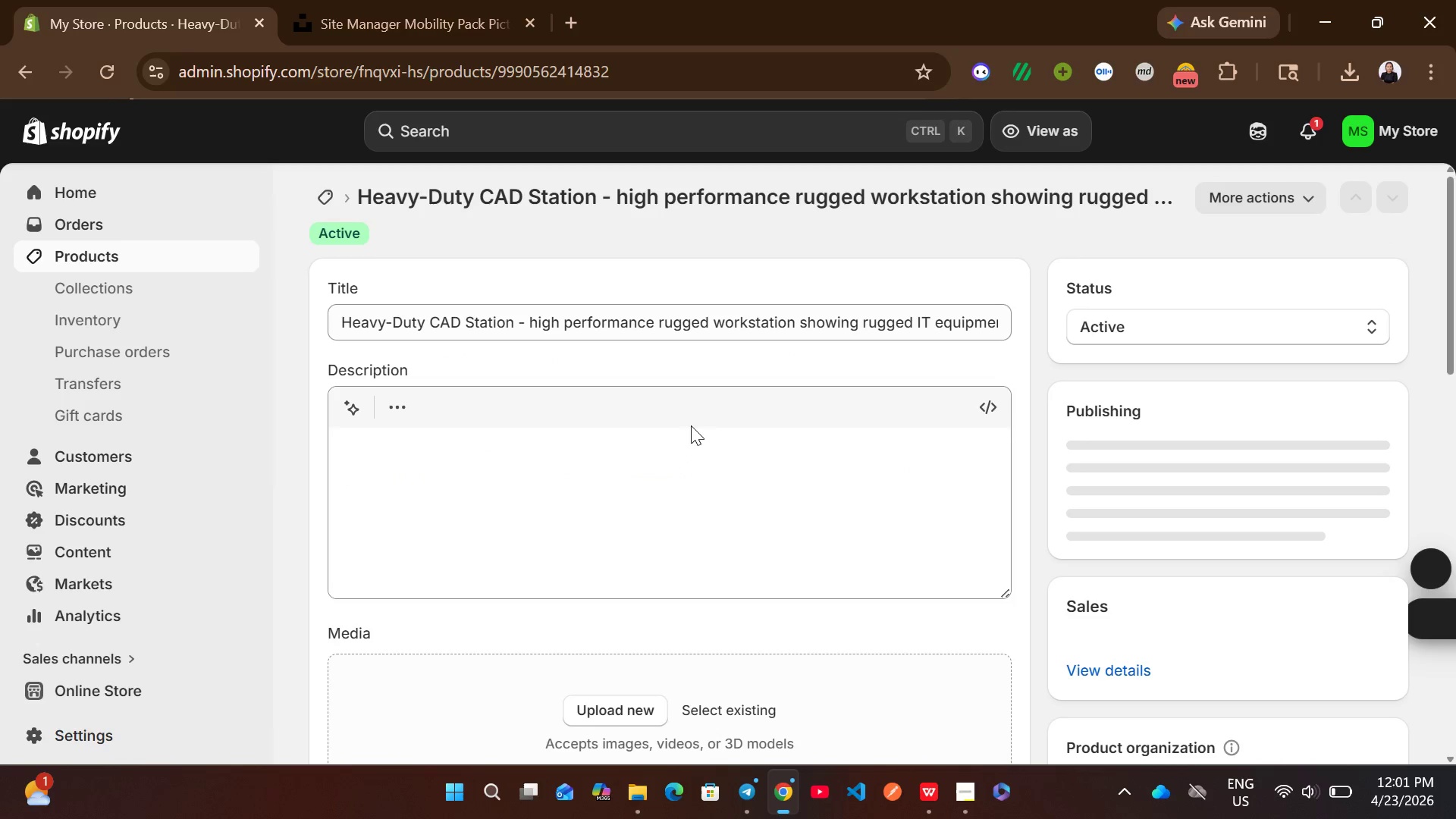 
left_click([431, 19])
 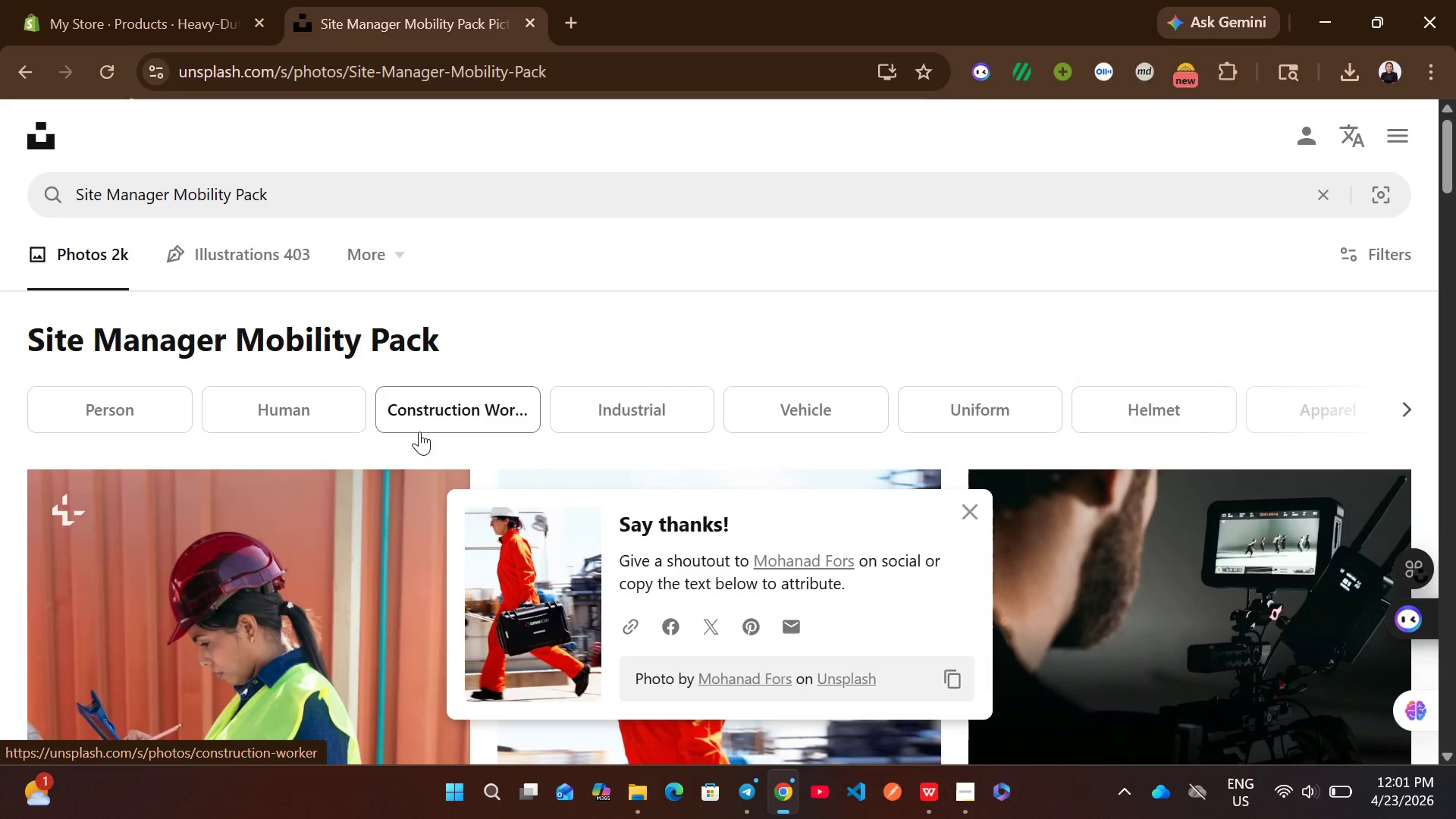 
wait(5.48)
 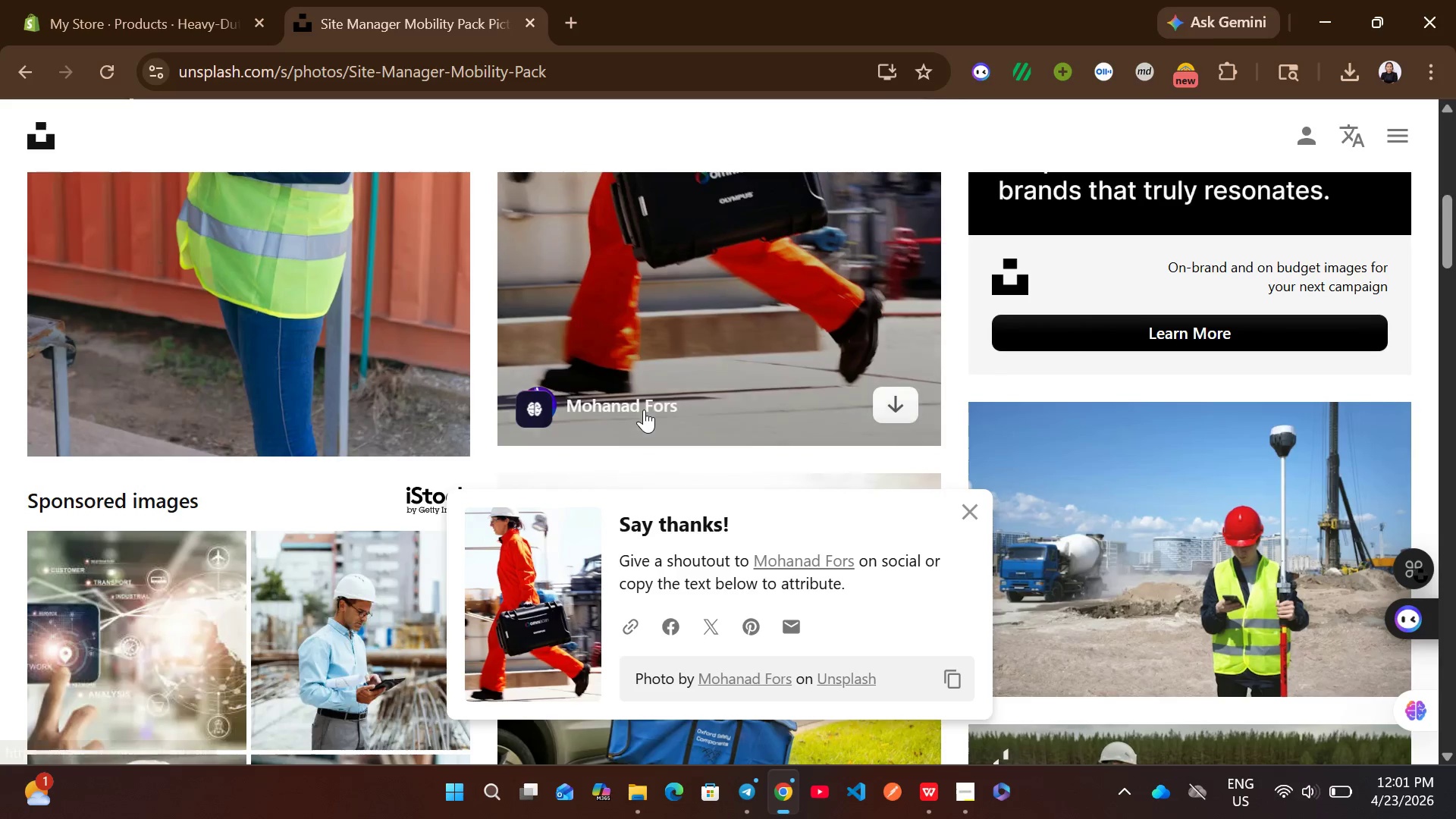 
left_click([217, 0])
 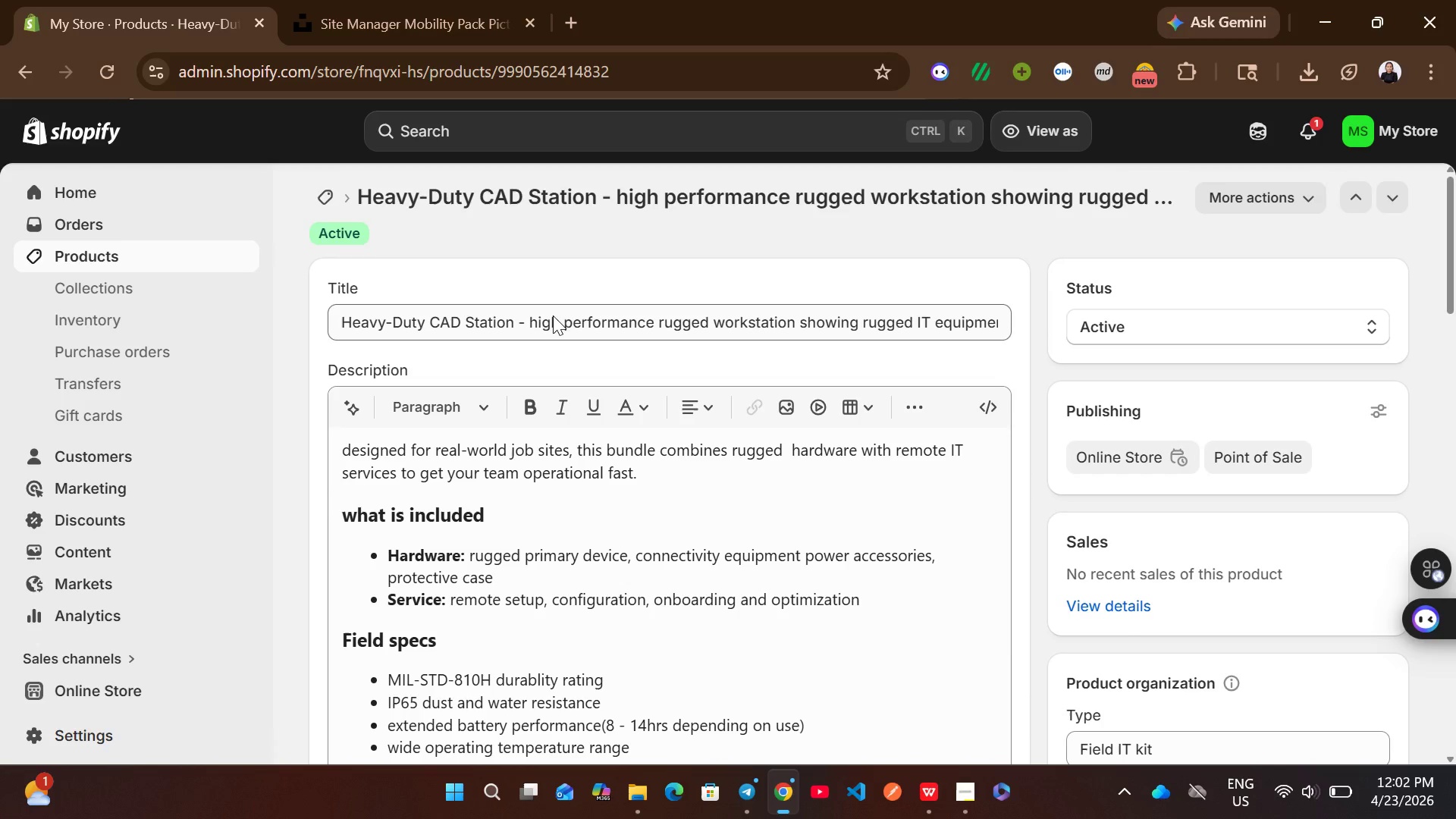 
left_click_drag(start_coordinate=[532, 315], to_coordinate=[1040, 331])
 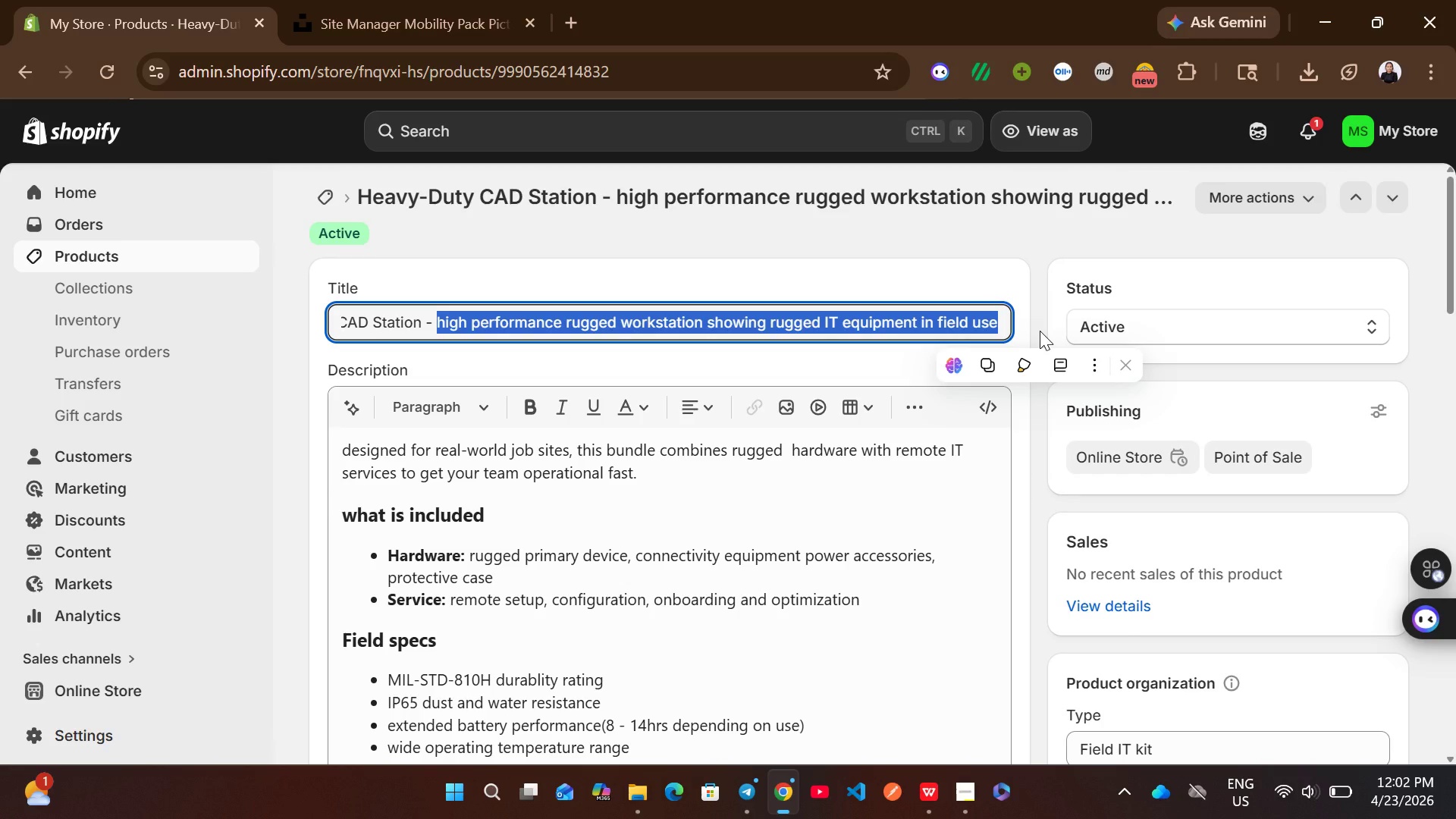 
key(Control+C)
 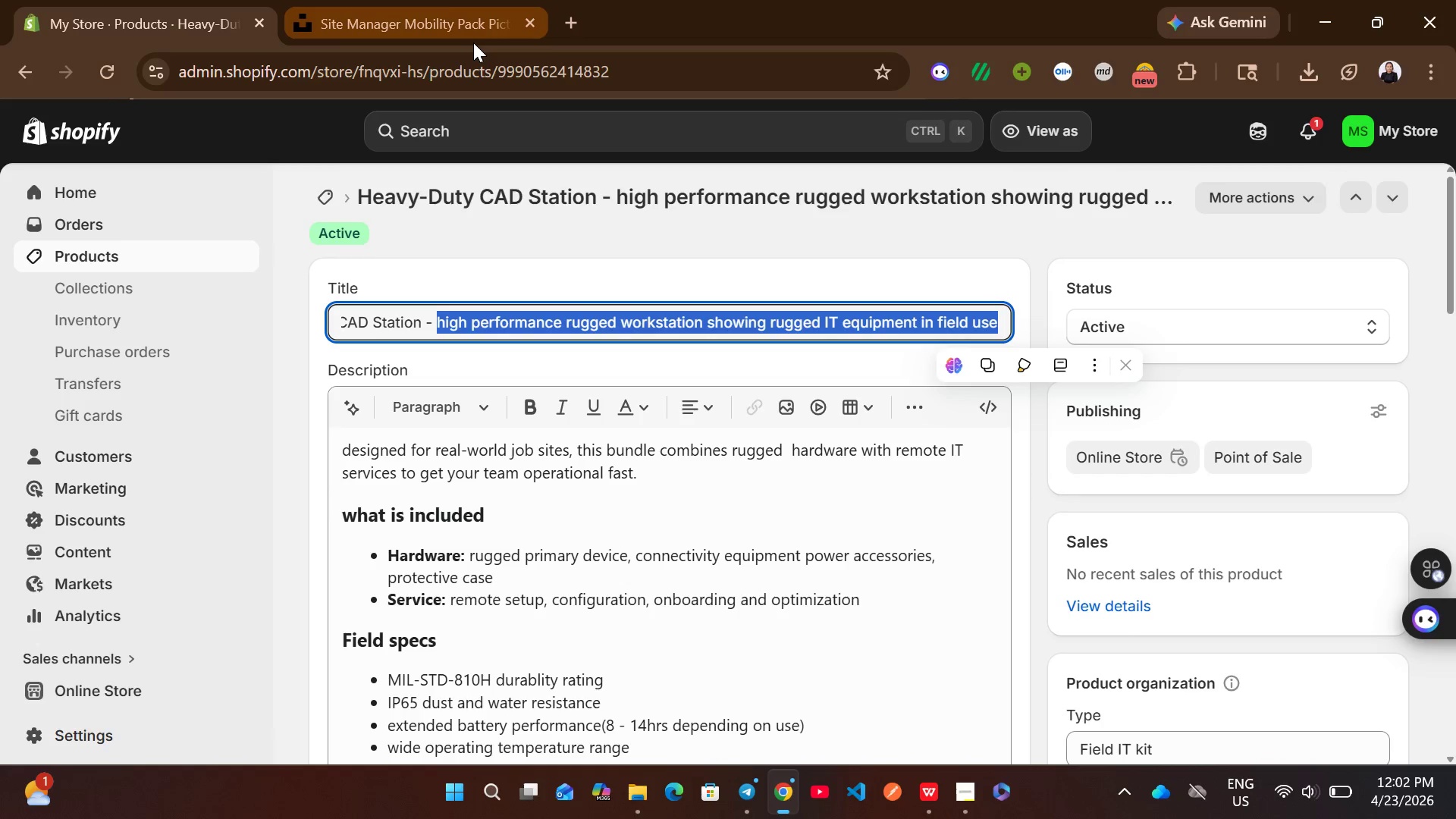 
left_click([376, 0])
 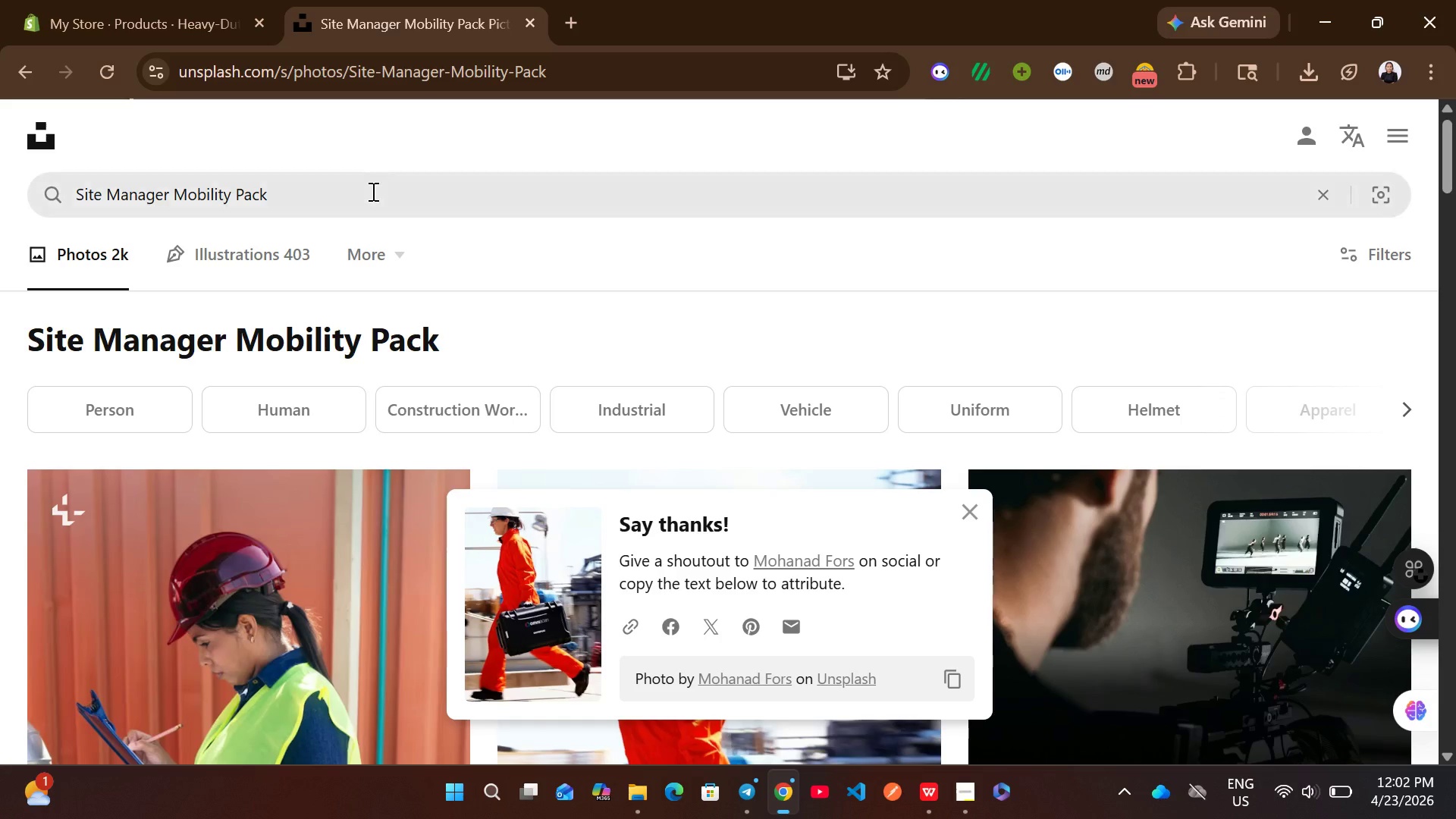 
left_click([372, 191])
 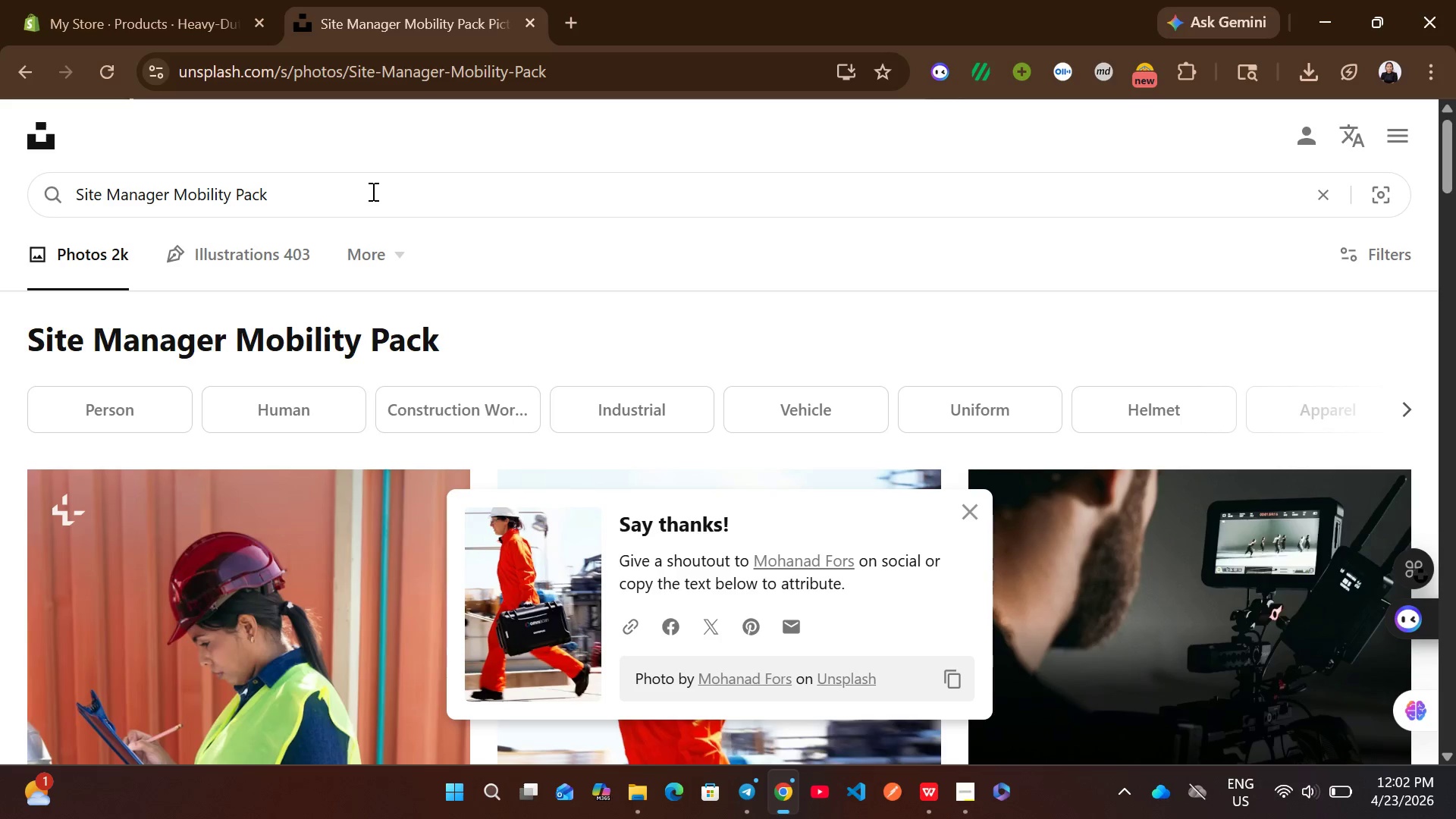 
key(Control+ControlLeft)
 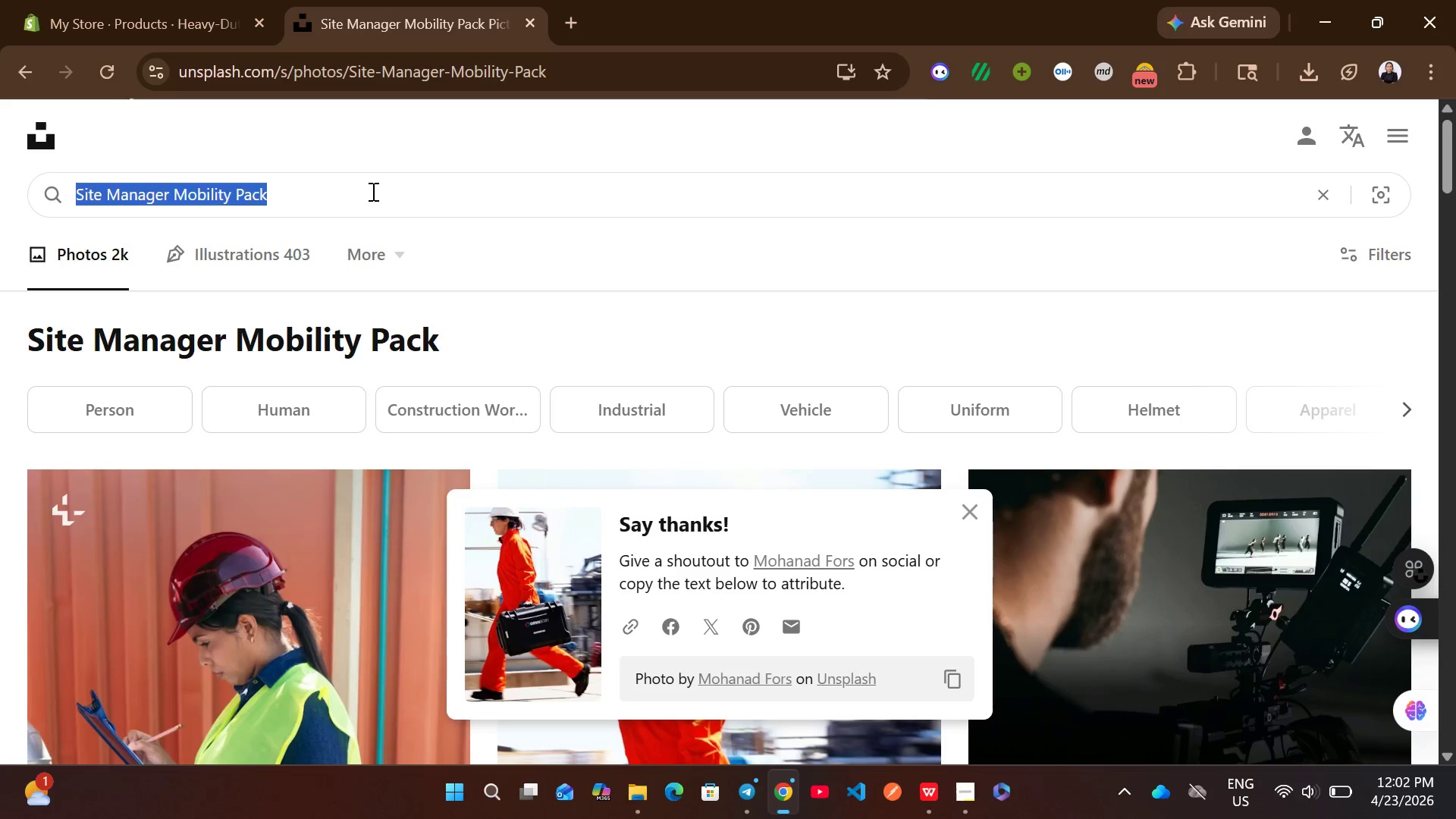 
key(Control+A)
 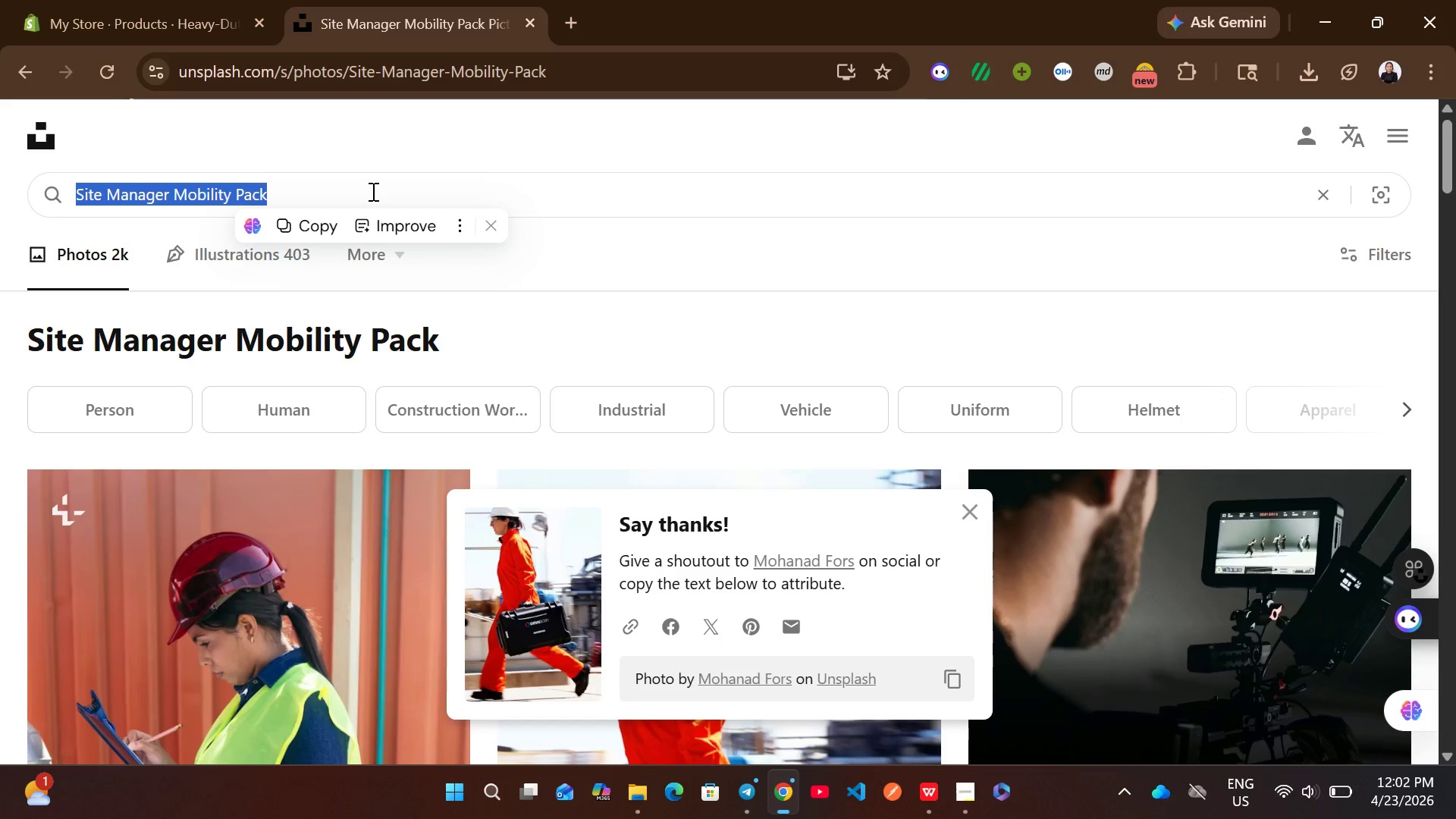 
key(Control+V)
 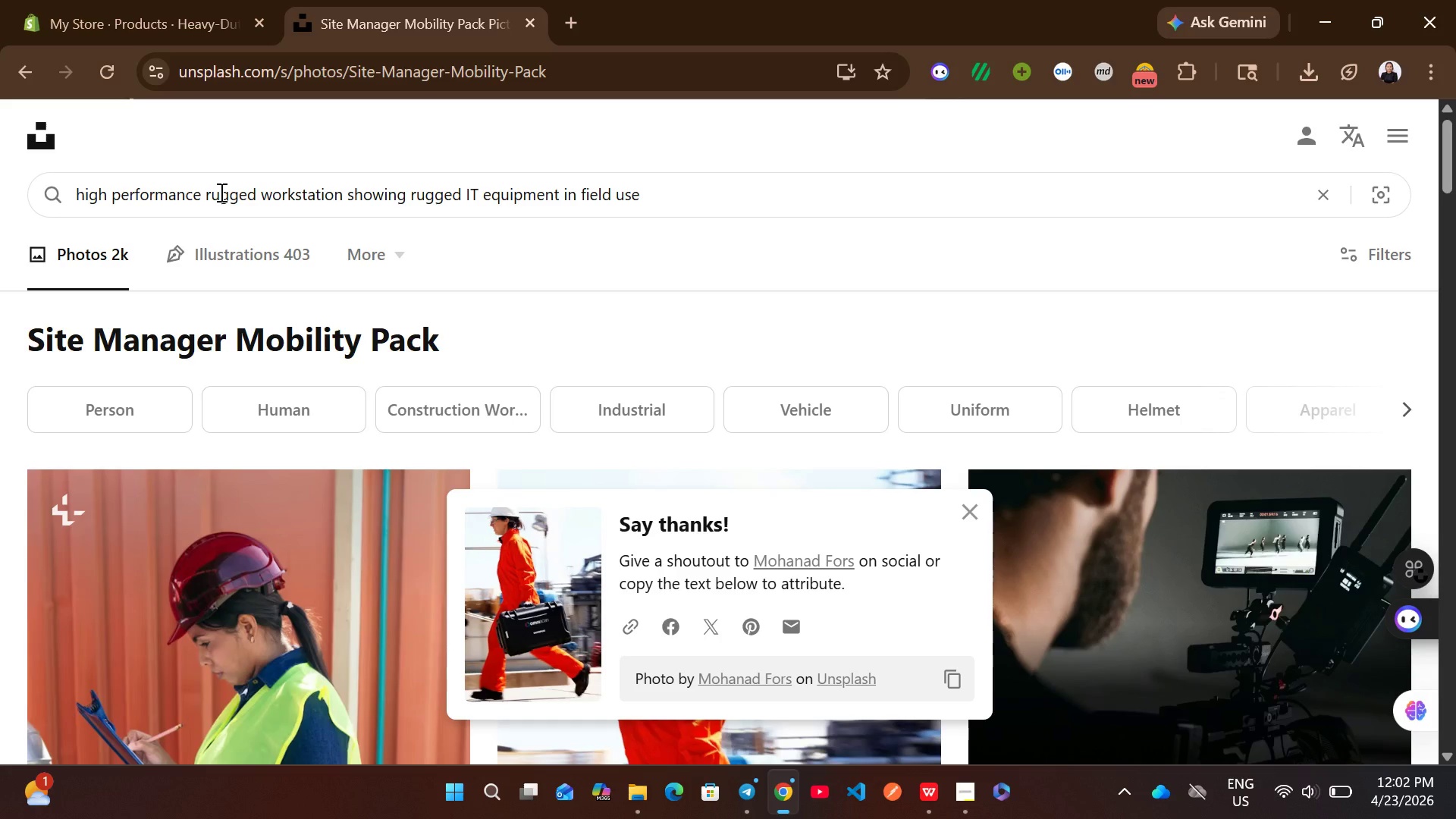 
left_click_drag(start_coordinate=[206, 192], to_coordinate=[80, 169])
 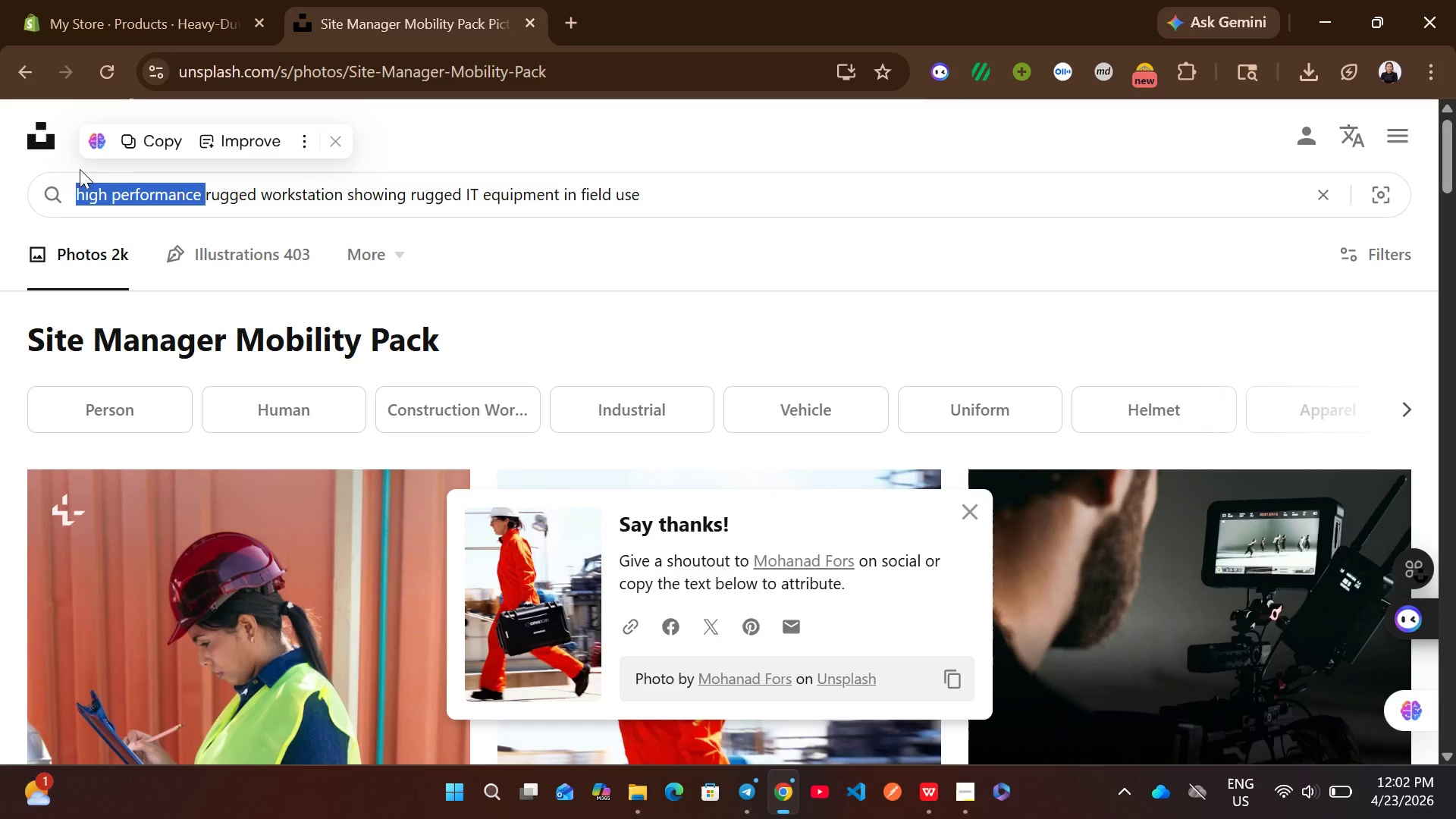 
key(Backspace)
 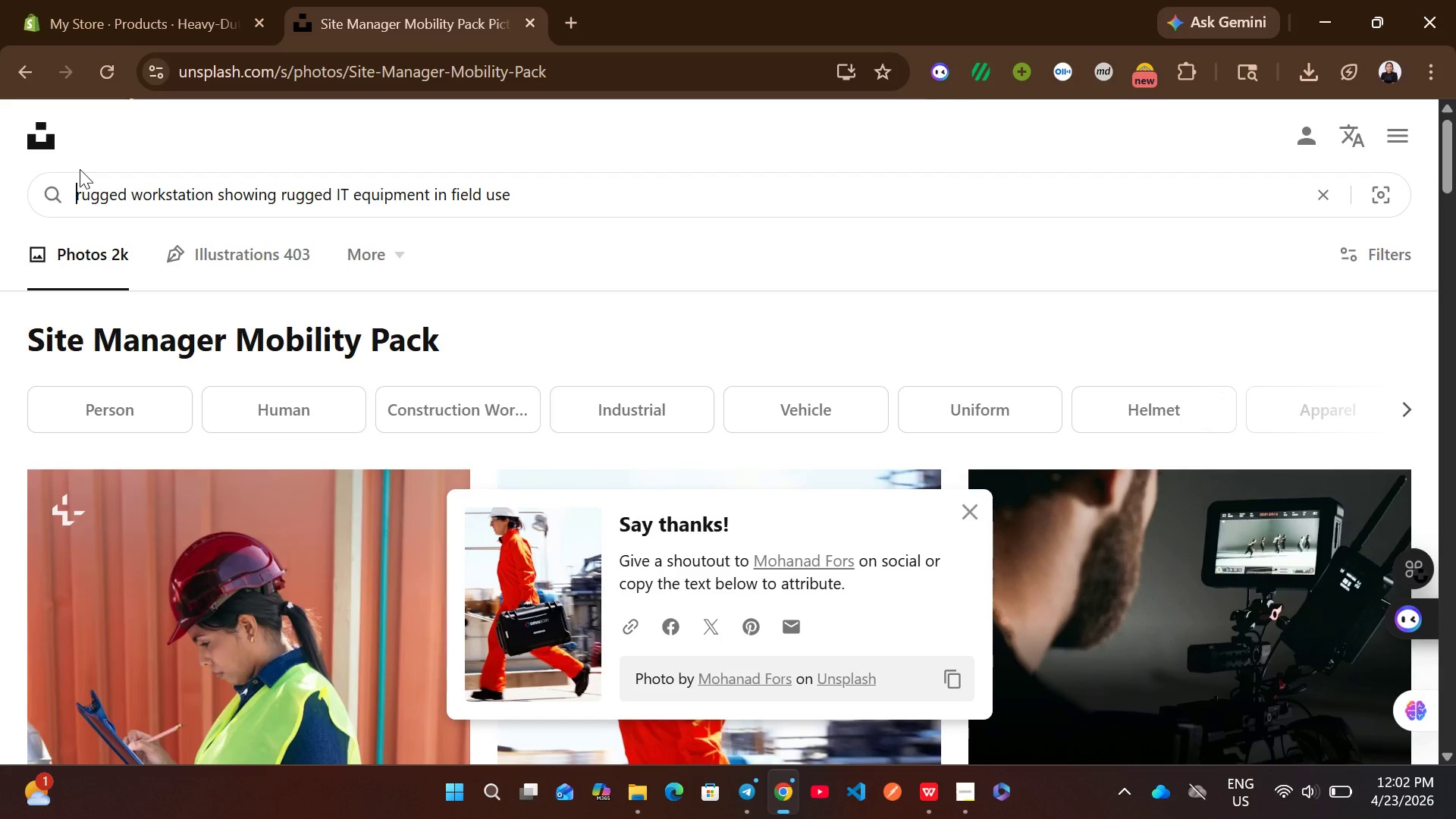 
key(Control+V)
 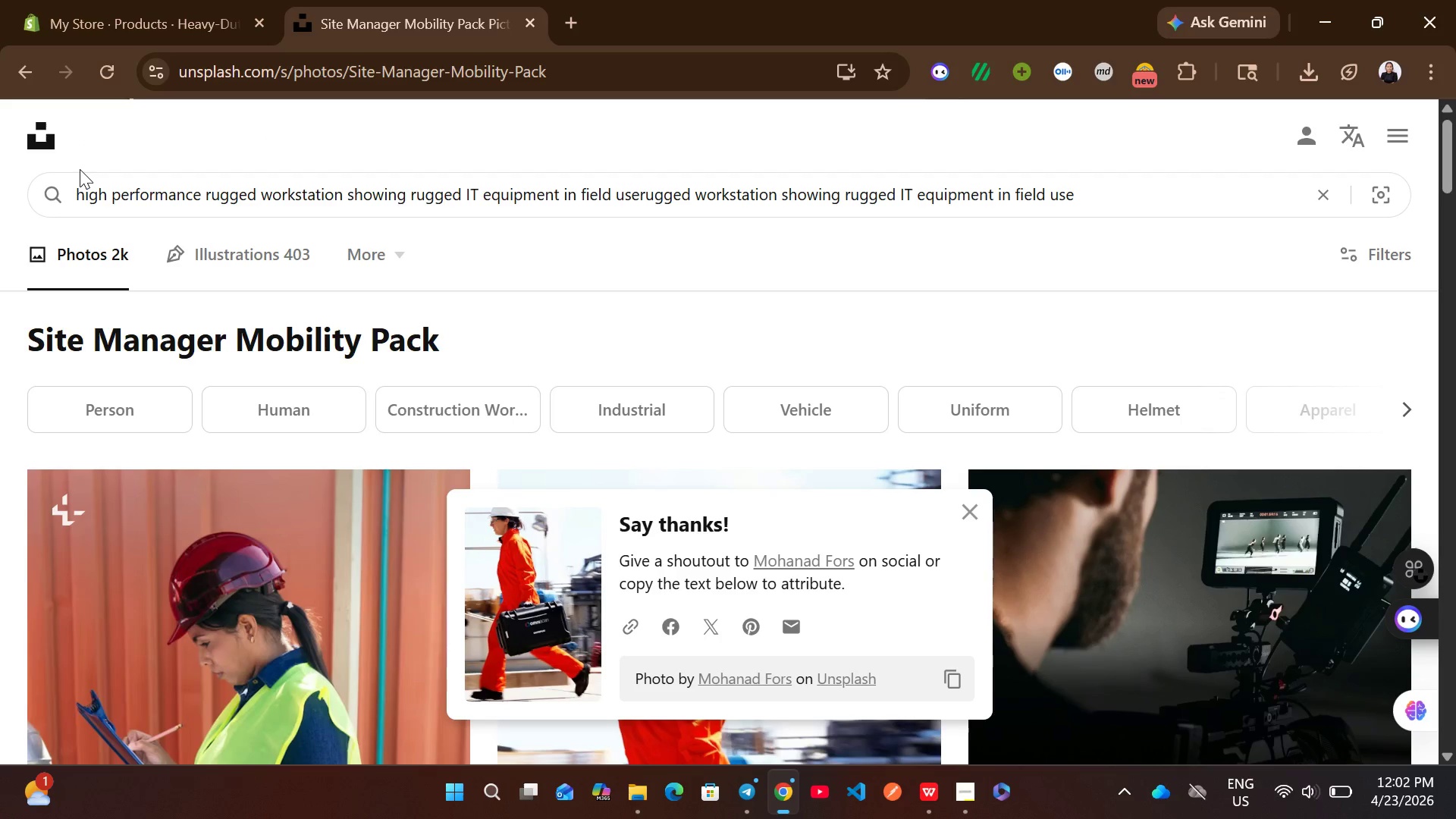 
key(Control+Z)
 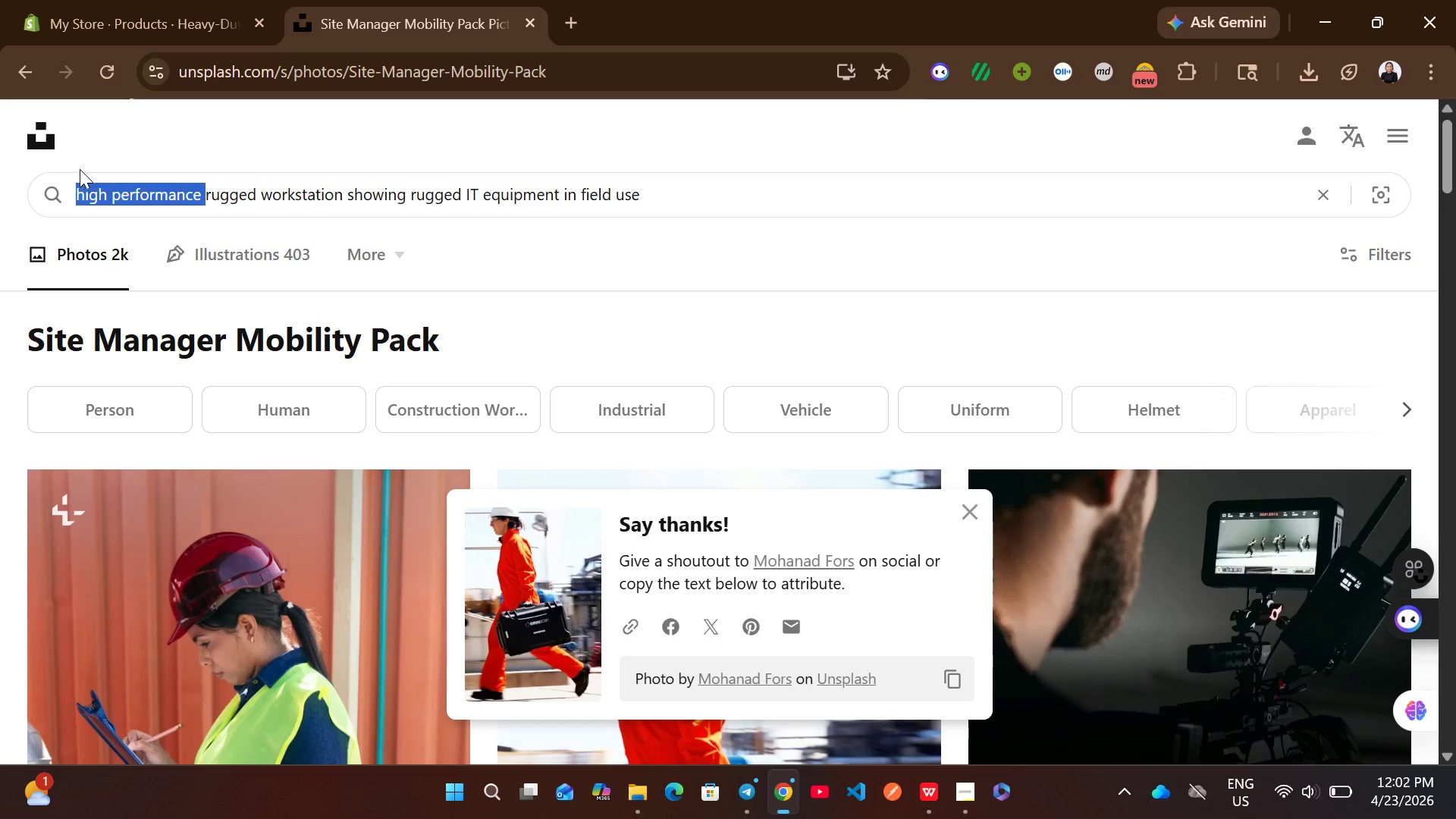 
key(Control+Z)
 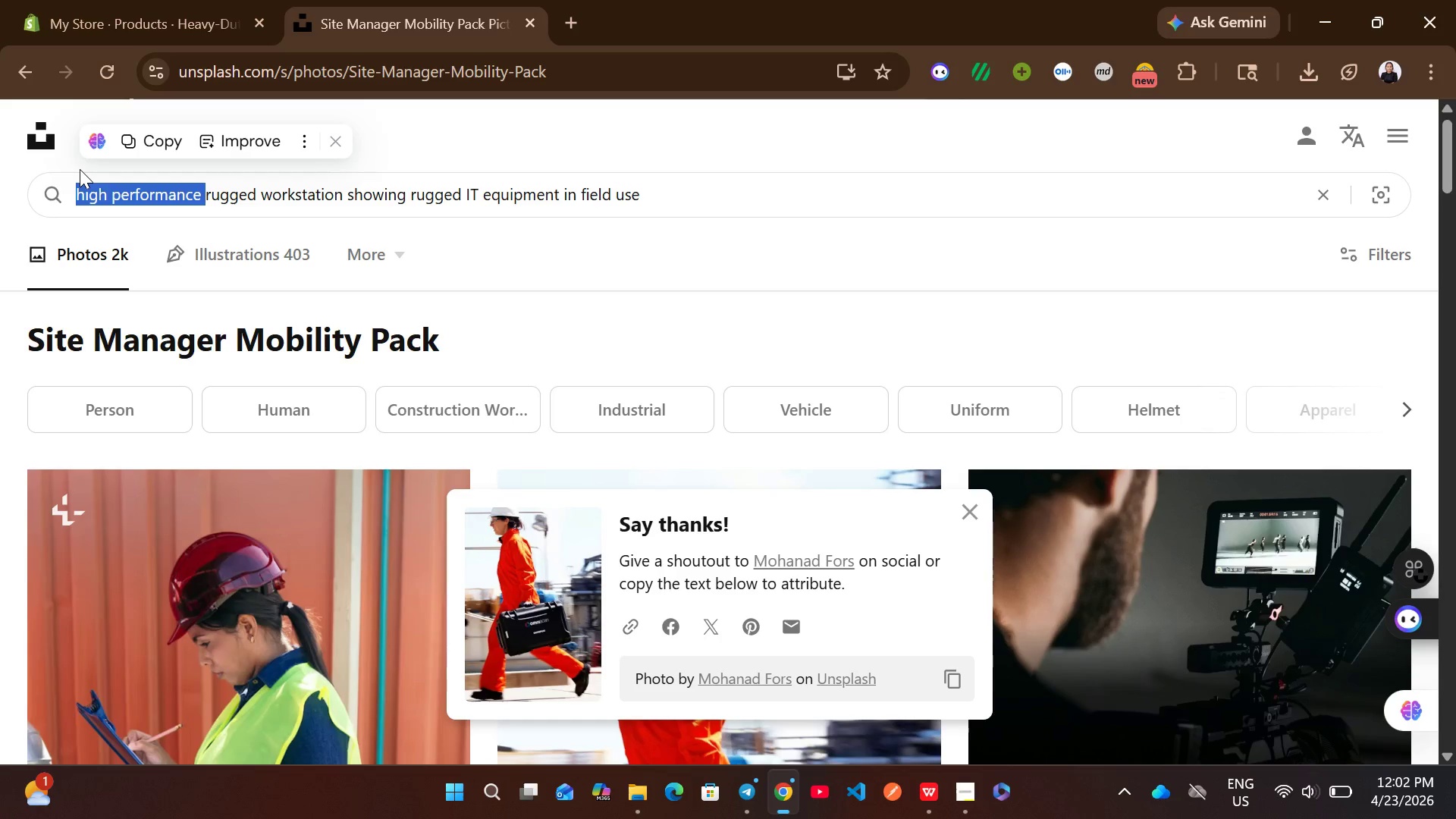 
key(Enter)
 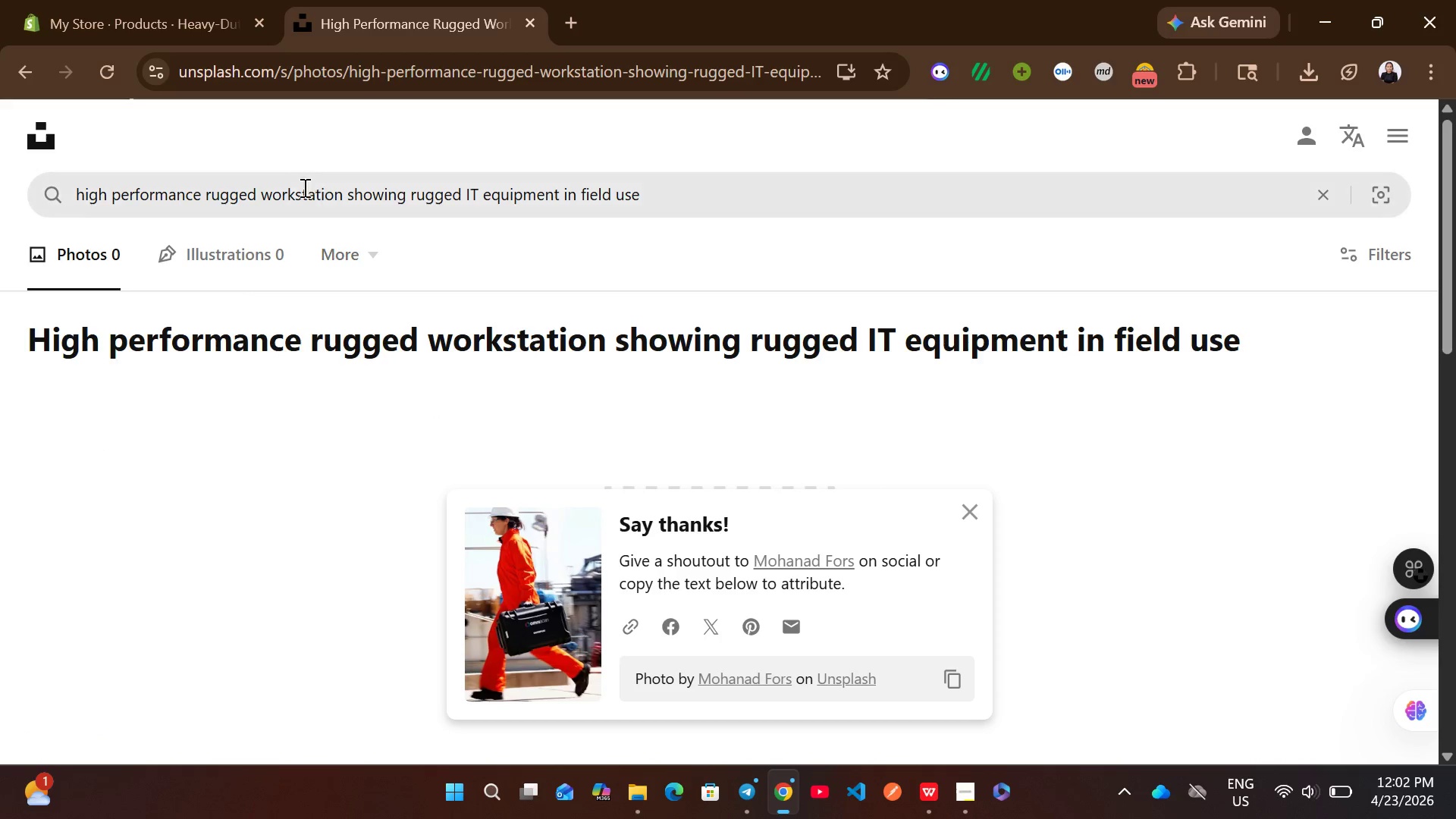 
left_click_drag(start_coordinate=[256, 187], to_coordinate=[40, 177])
 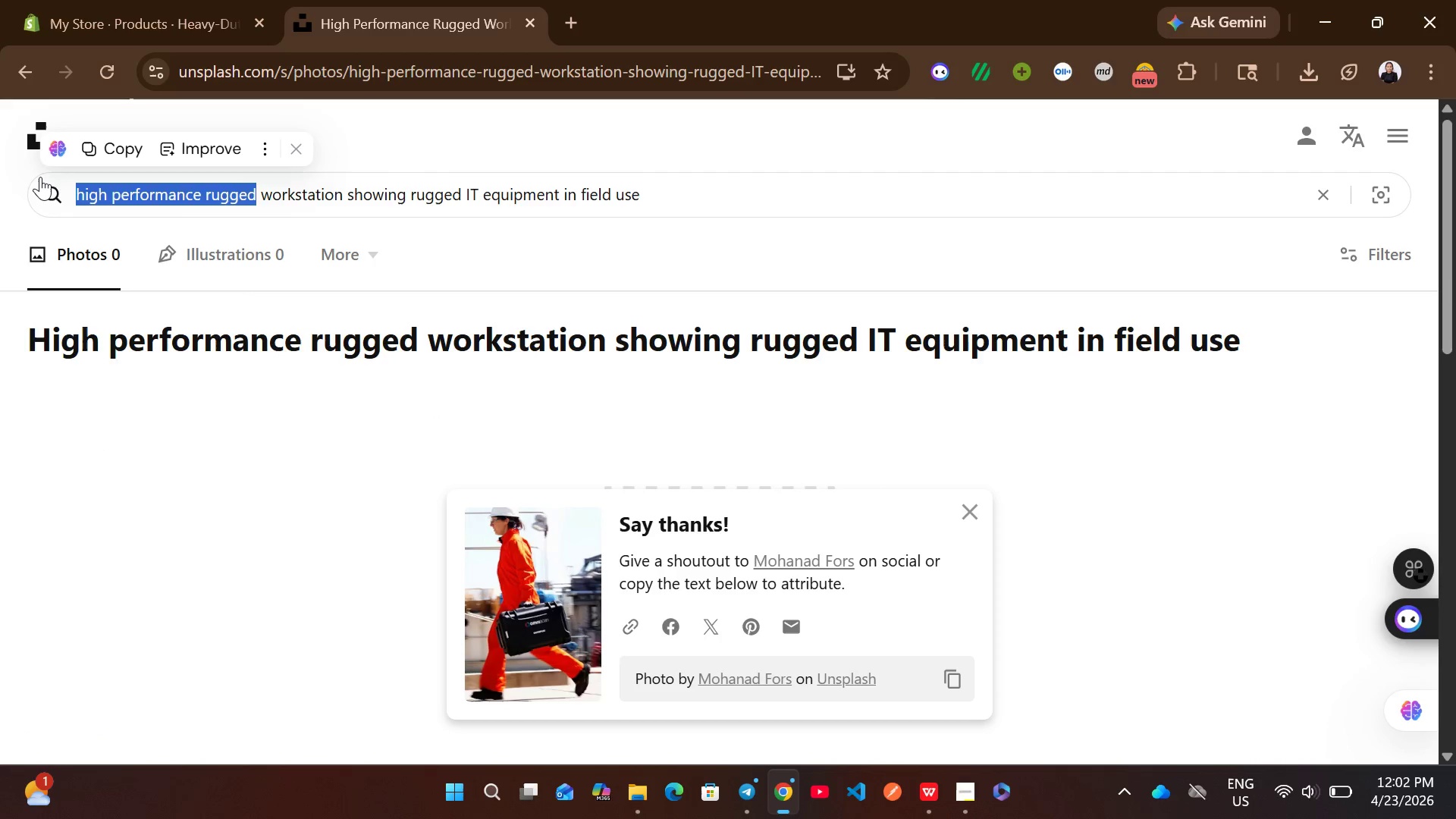 
key(Backspace)
 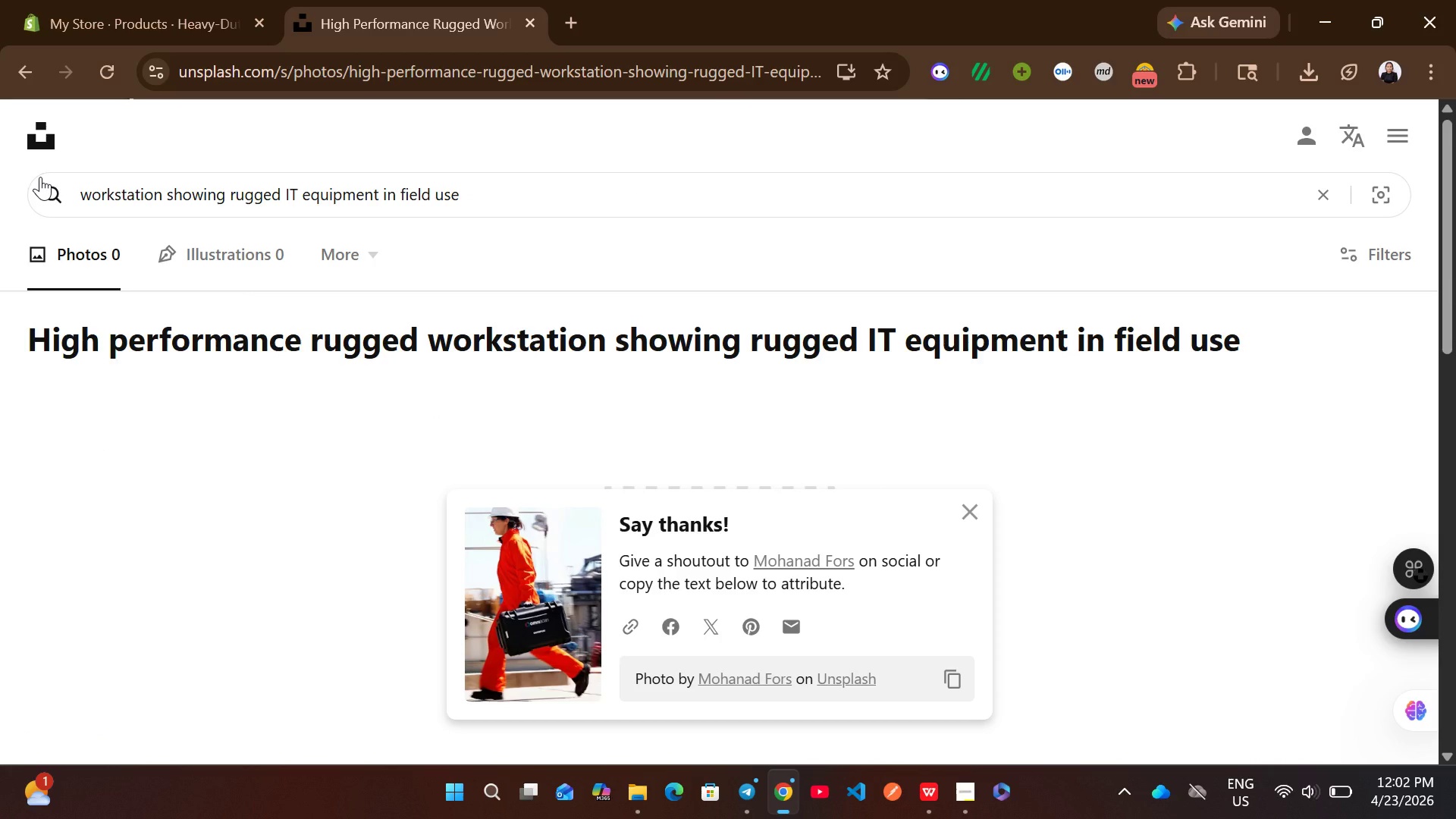 
key(ArrowRight)
 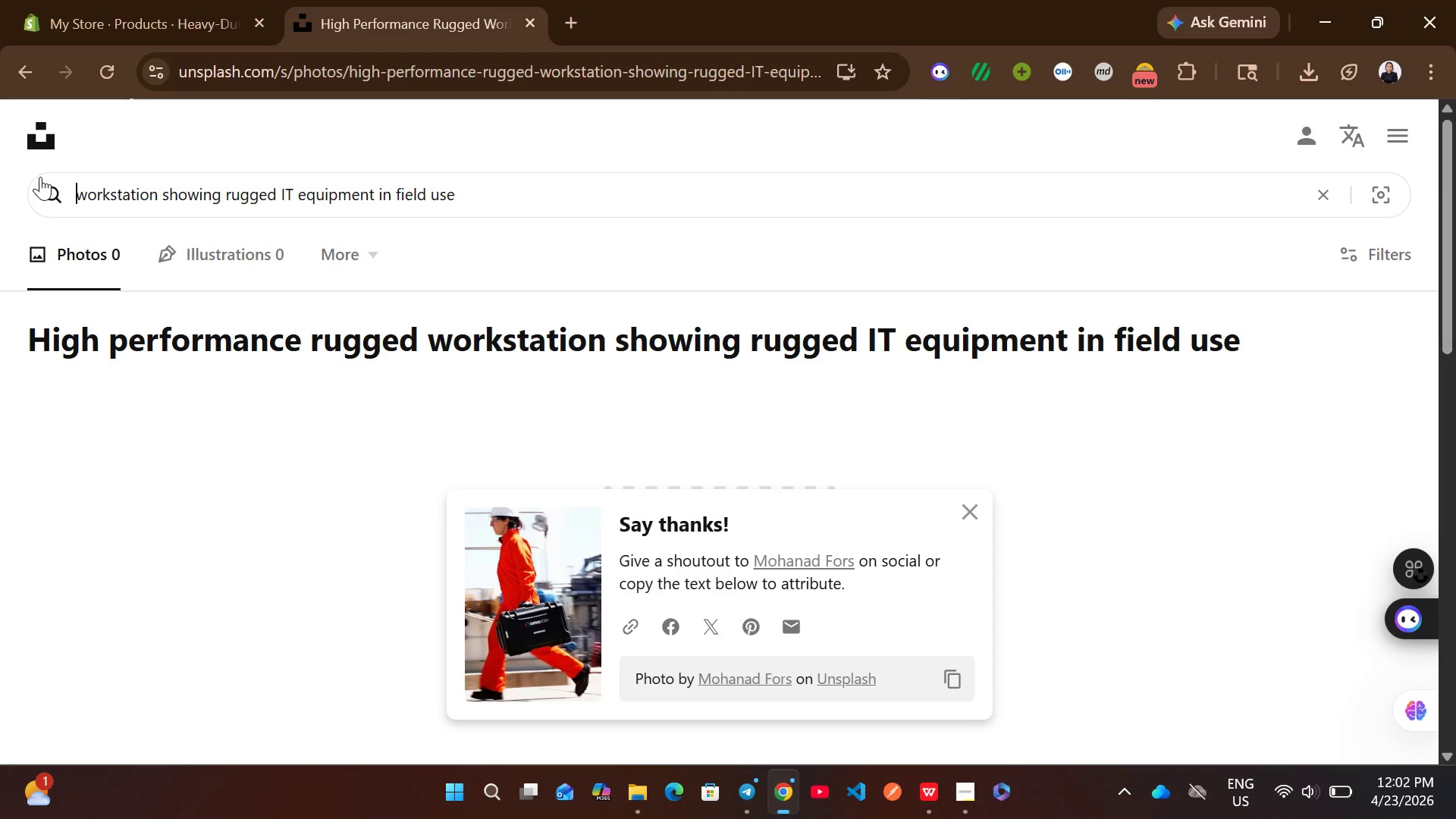 
key(Backspace)
 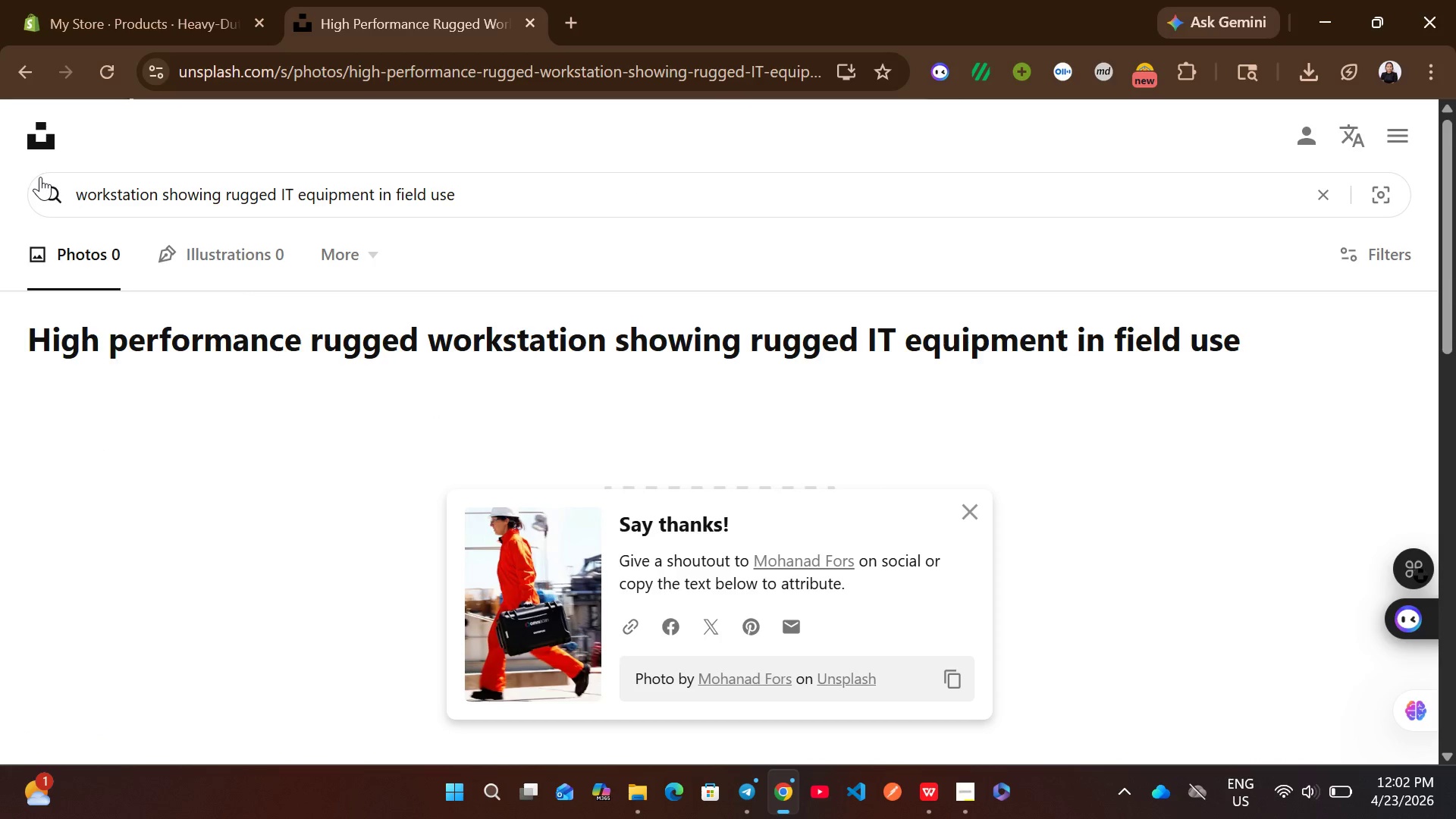 
key(Backspace)
 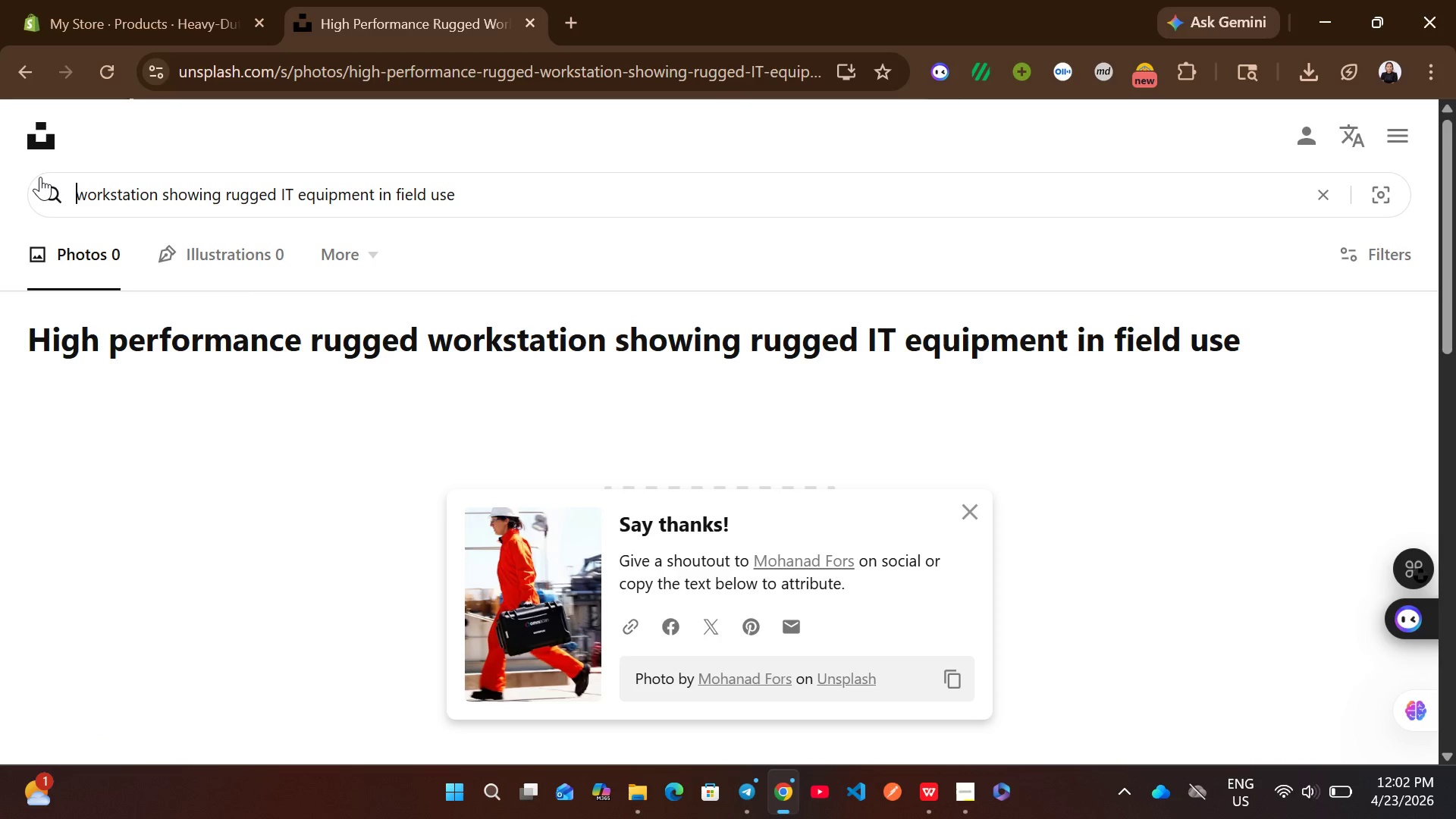 
key(Enter)
 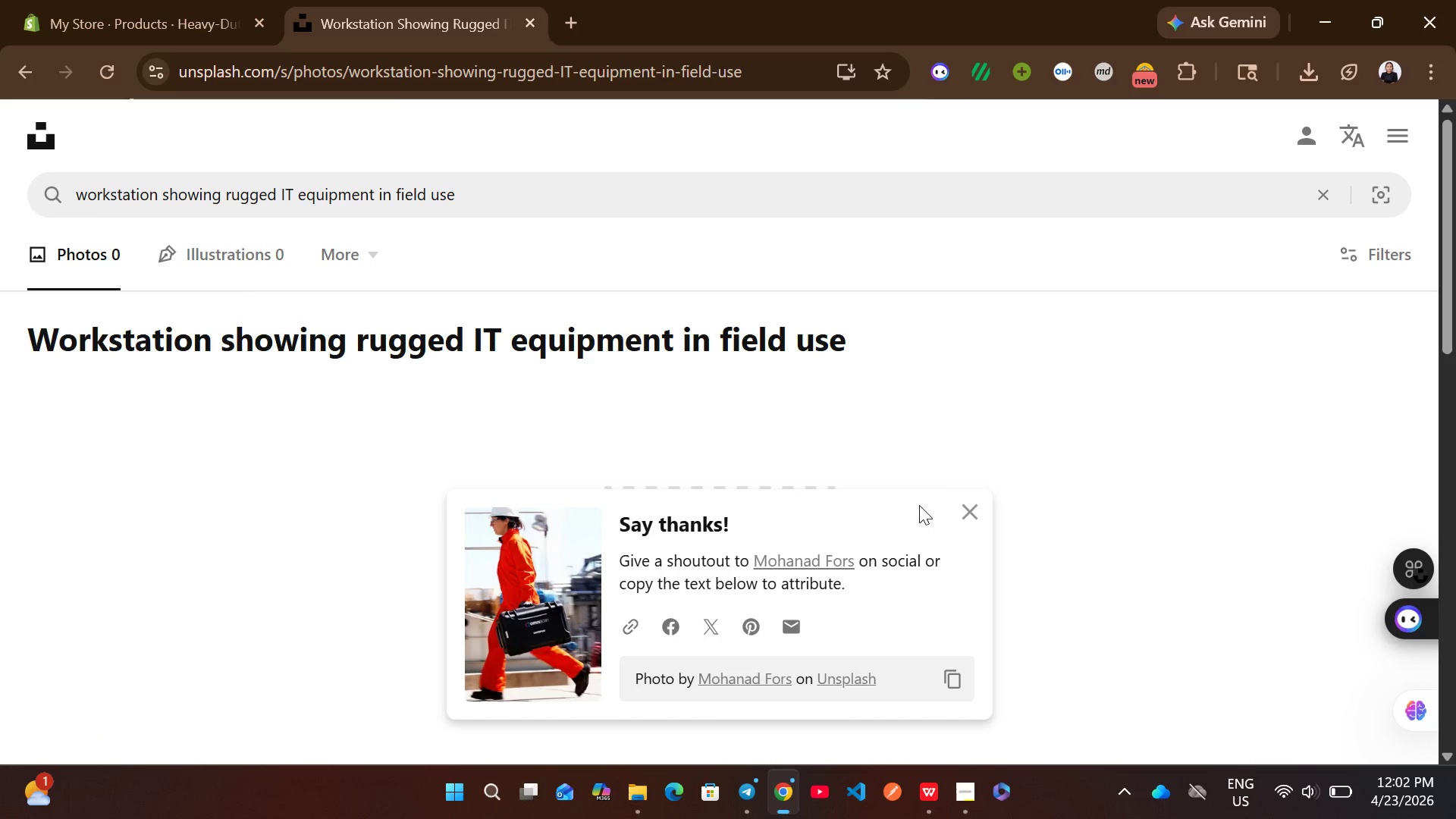 
left_click([974, 510])
 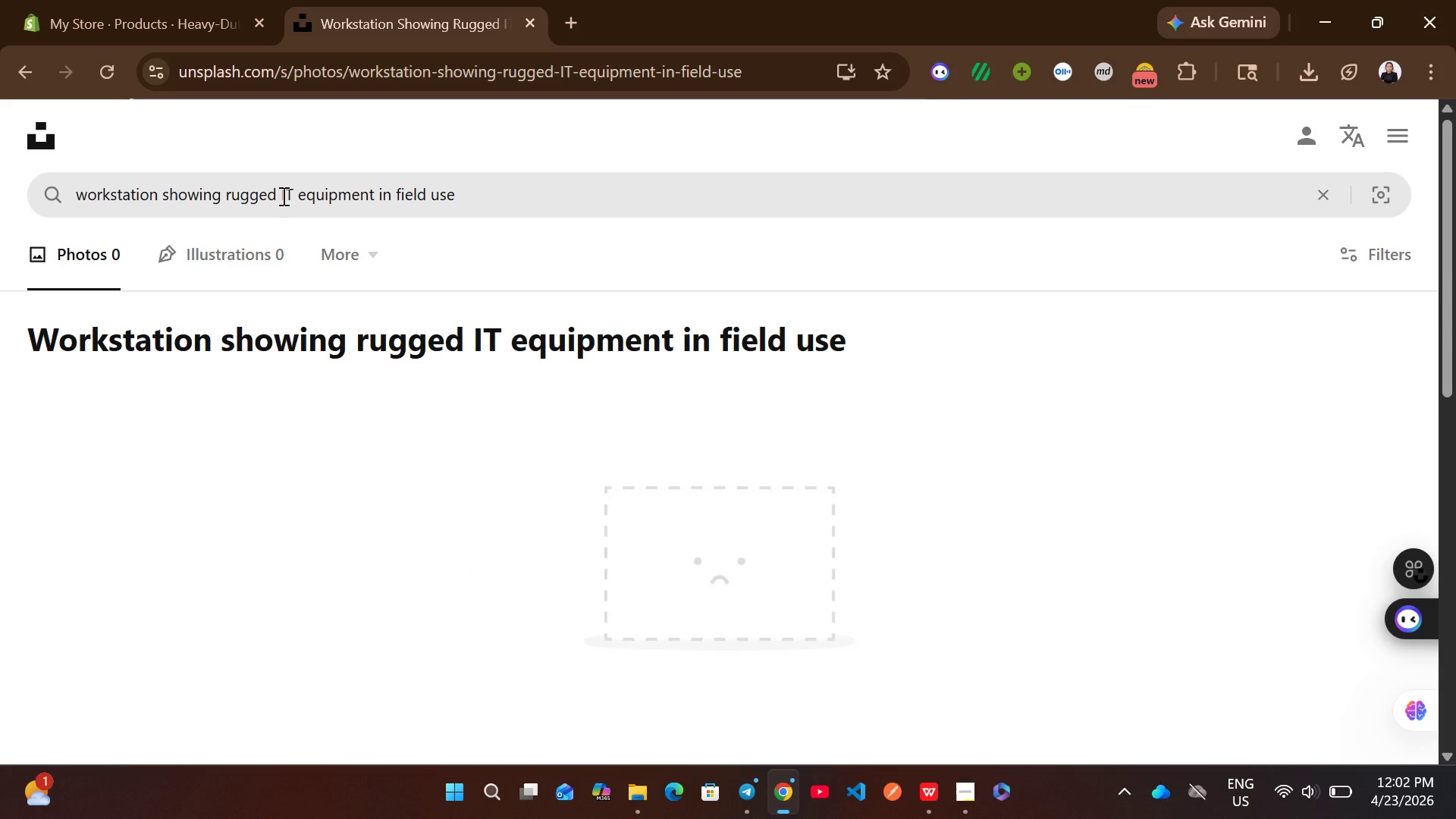 
left_click_drag(start_coordinate=[223, 187], to_coordinate=[43, 192])
 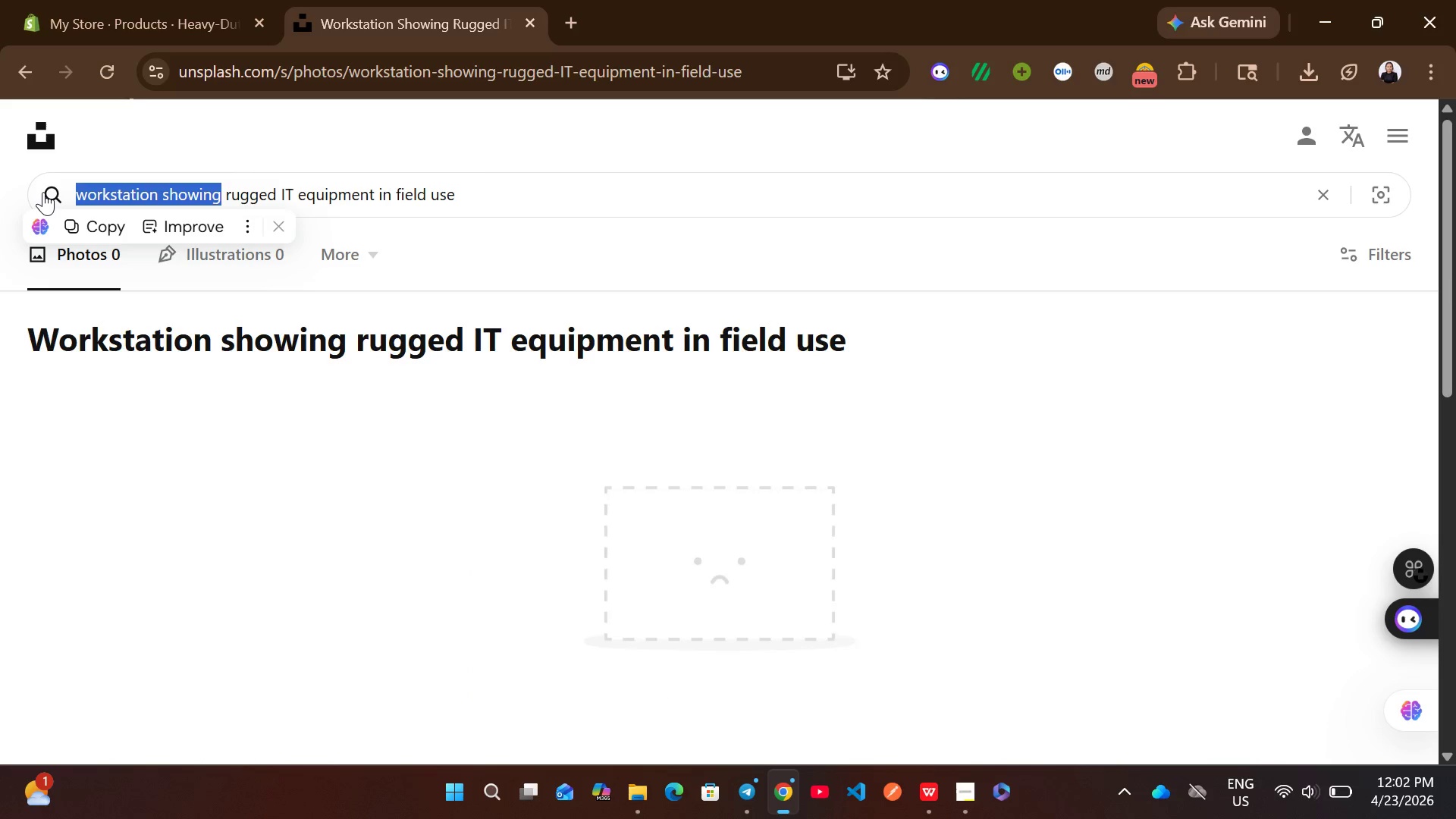 
key(Backspace)
 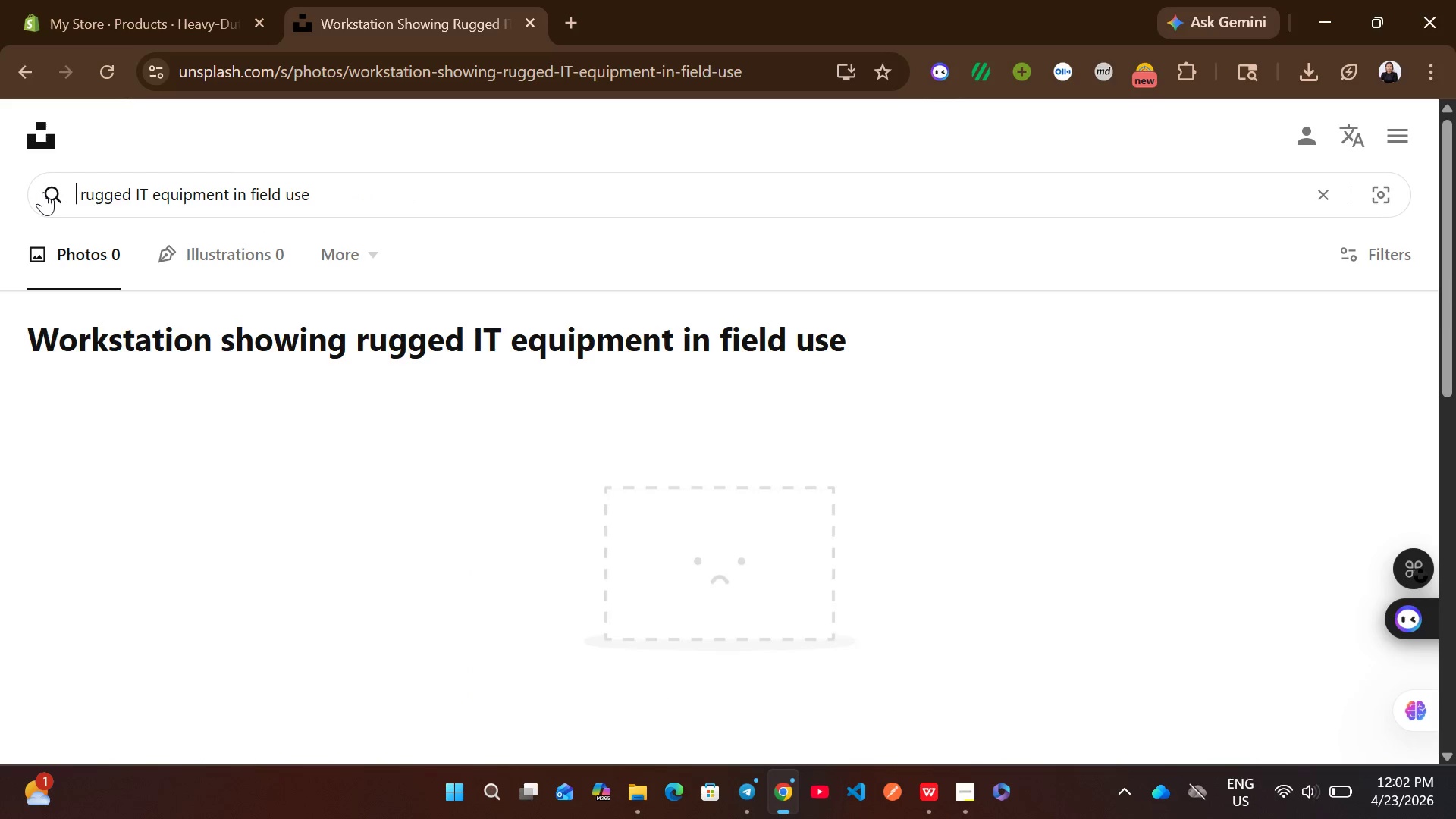 
key(ArrowRight)
 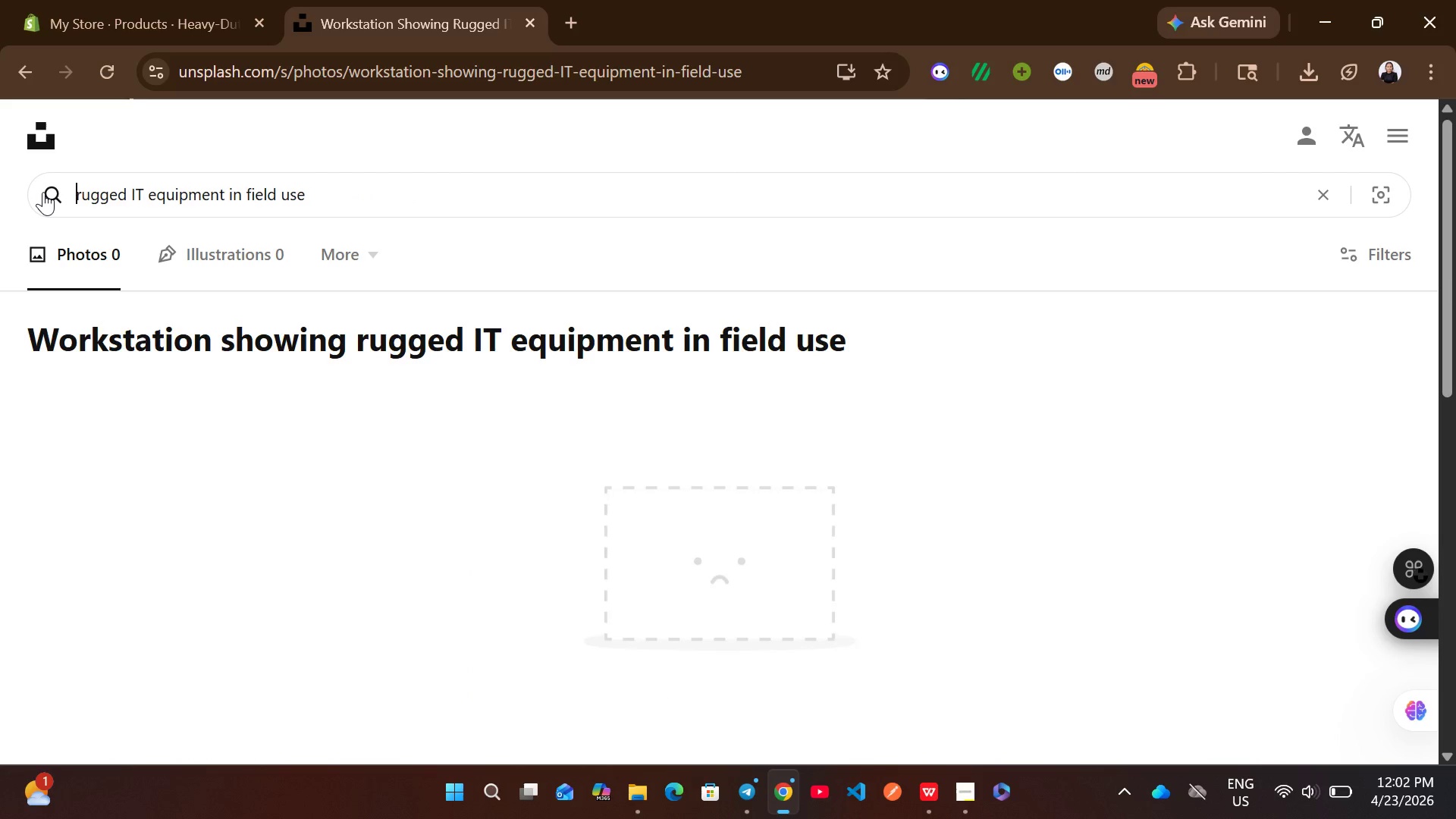 
key(Backspace)
 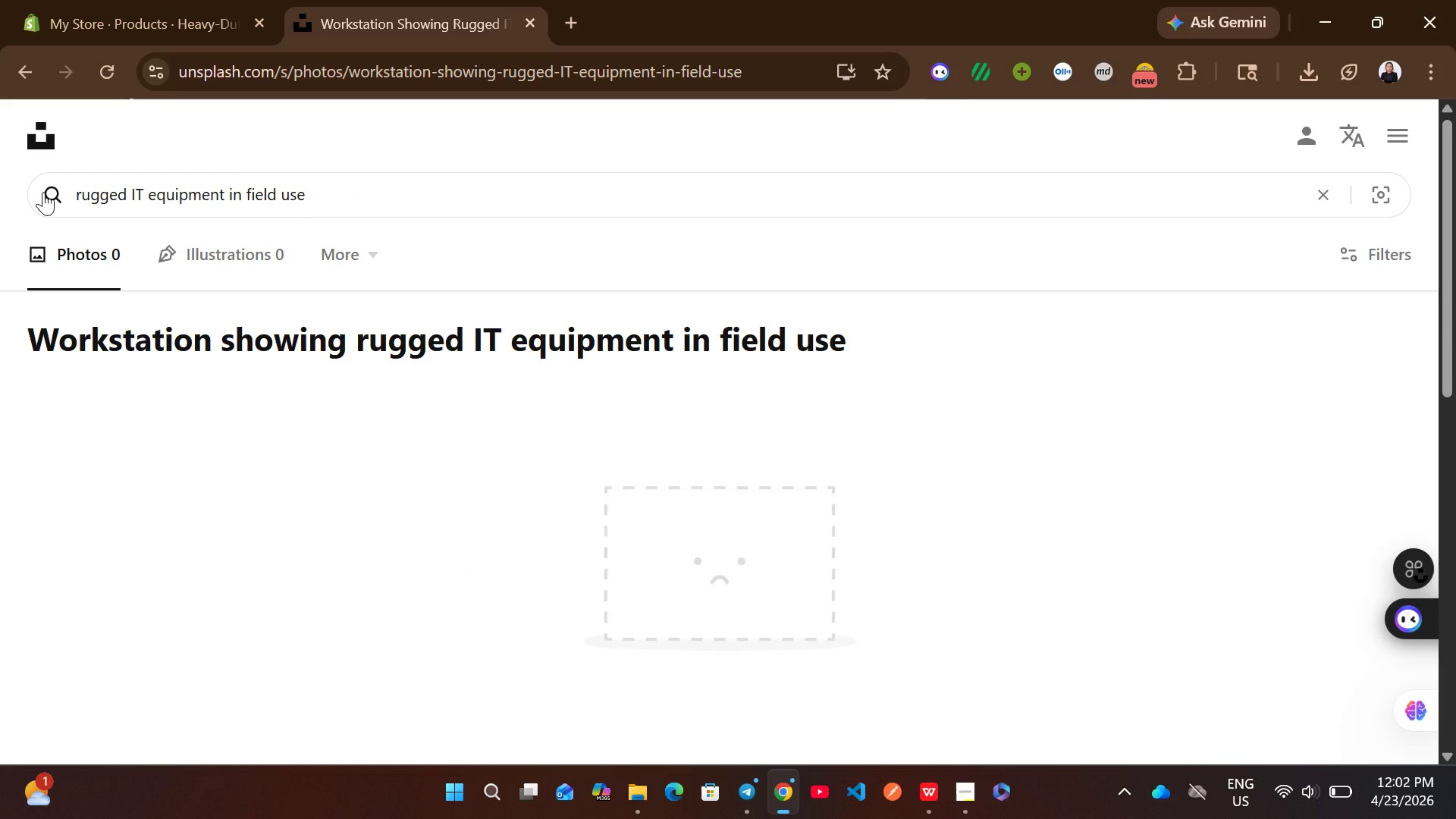 
key(Enter)
 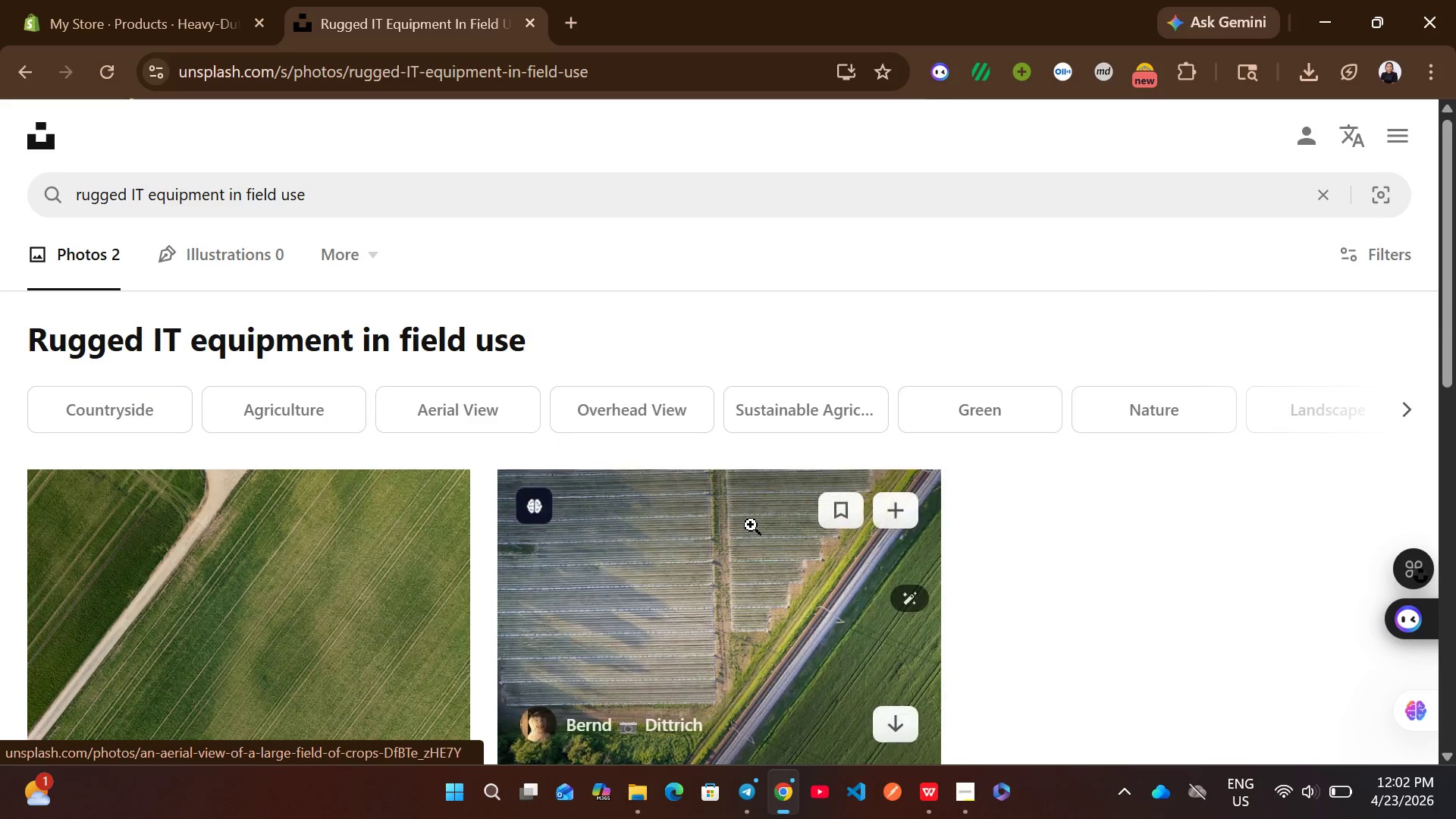 
wait(10.49)
 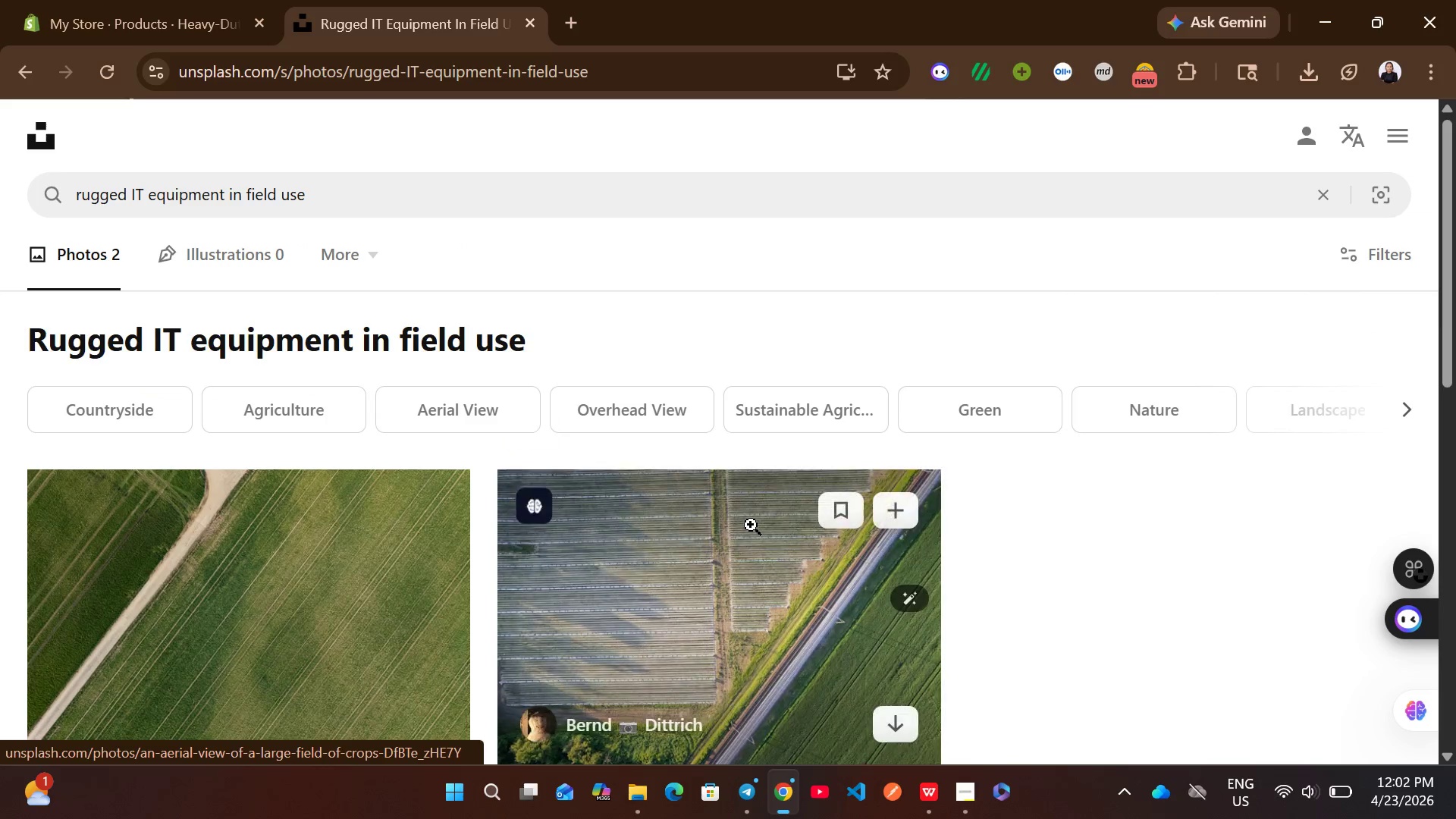 
left_click([132, 0])
 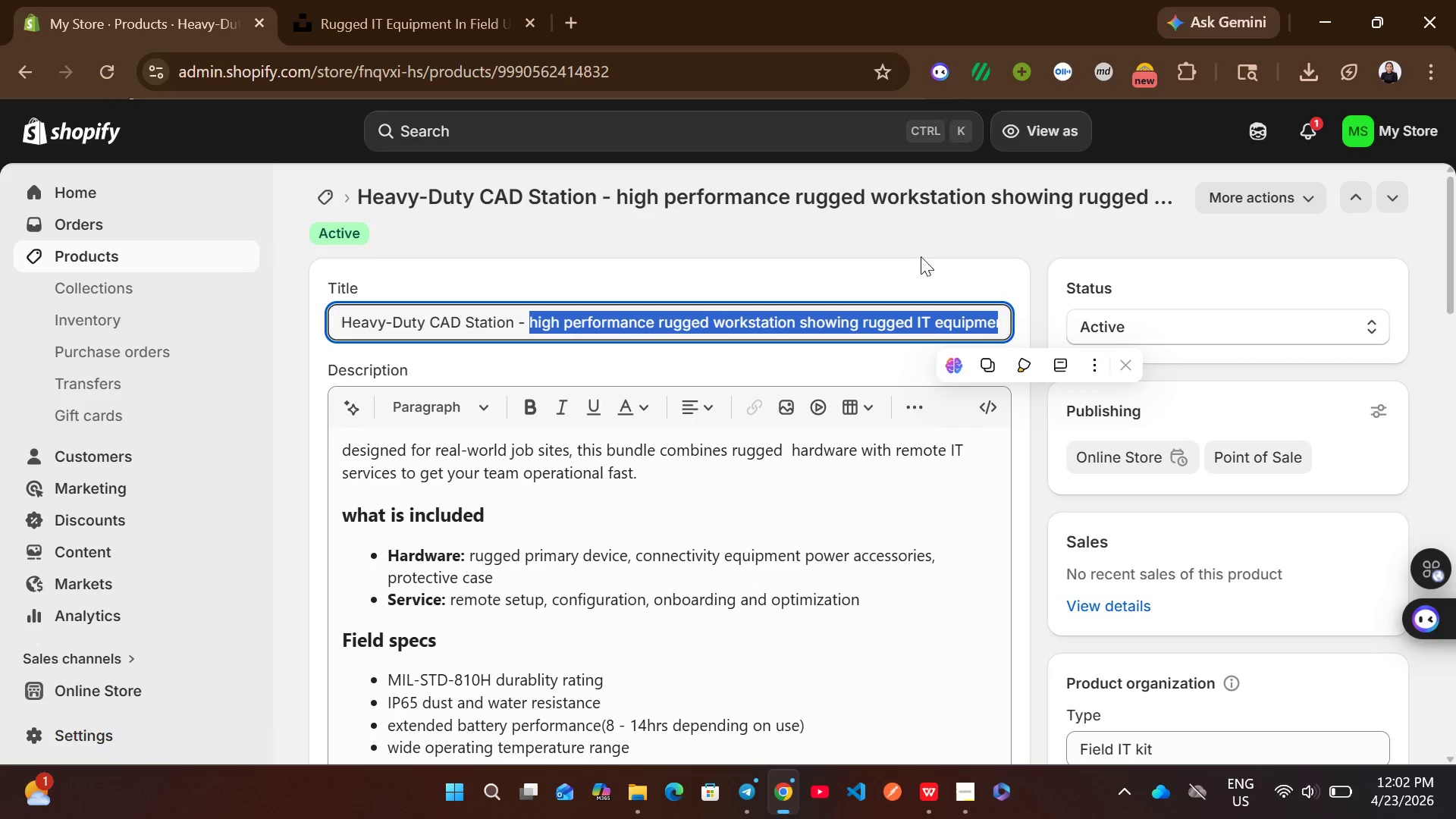 
mouse_move([890, 495])
 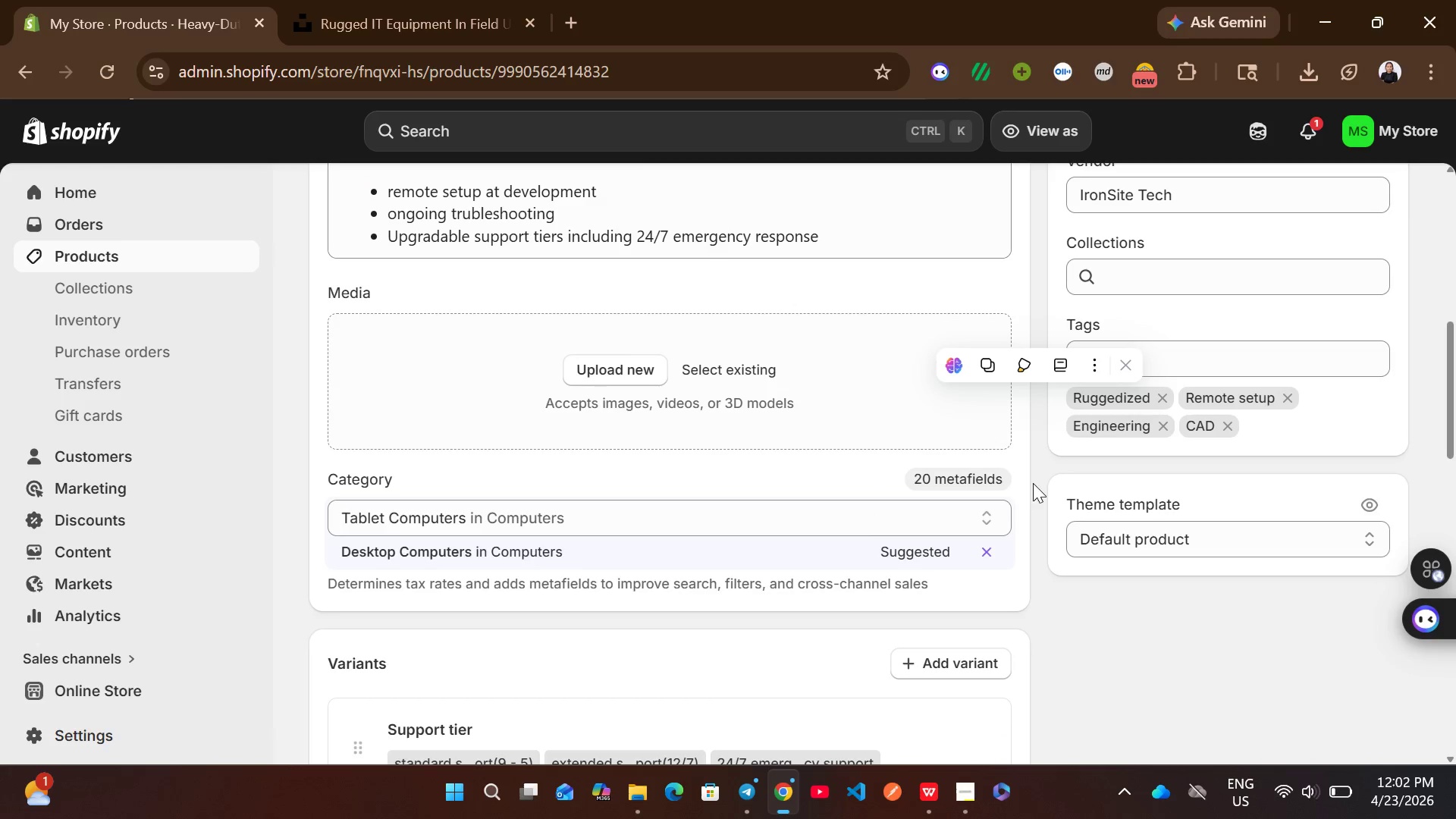 
left_click([1033, 483])
 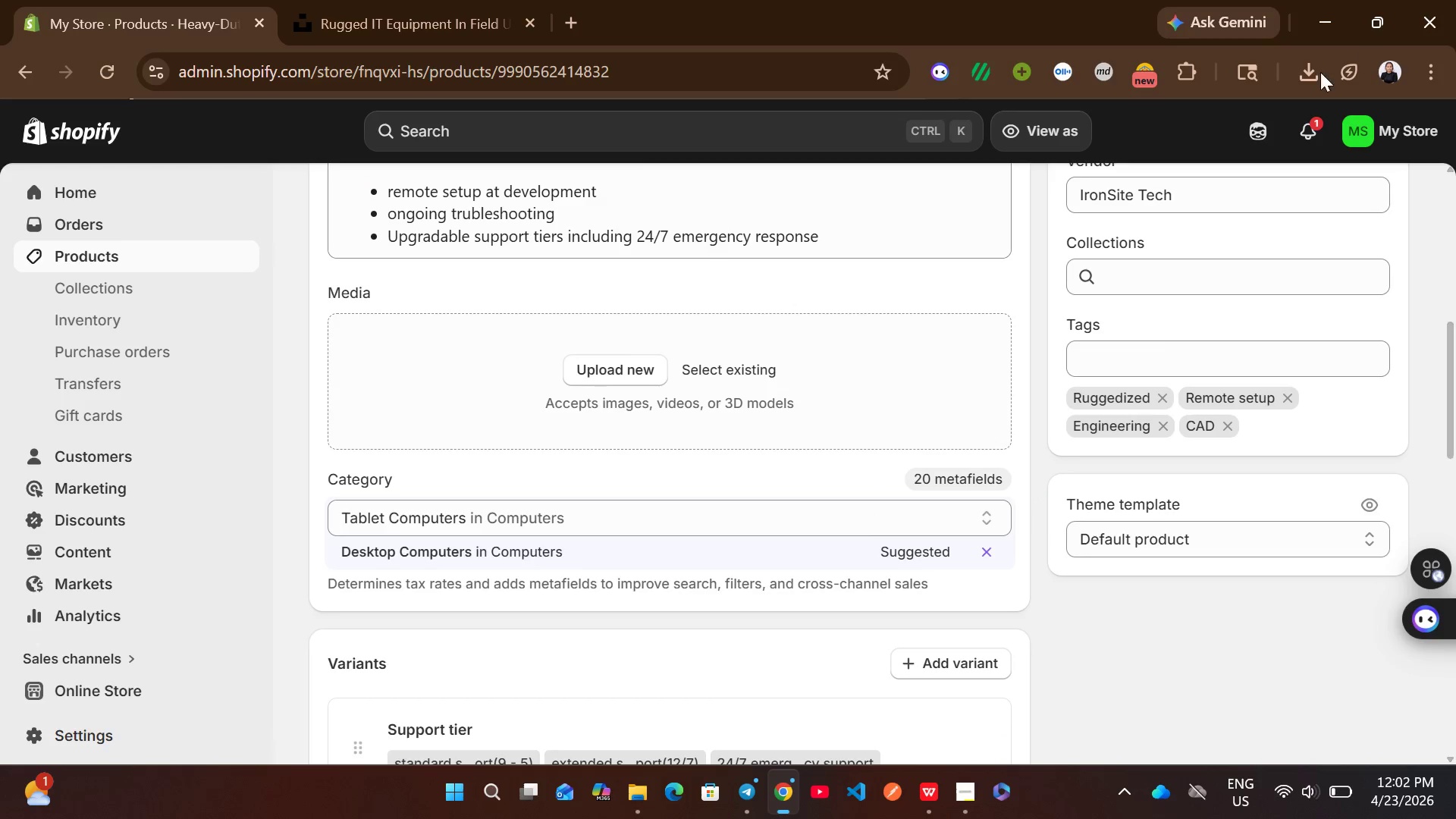 
left_click([1316, 72])
 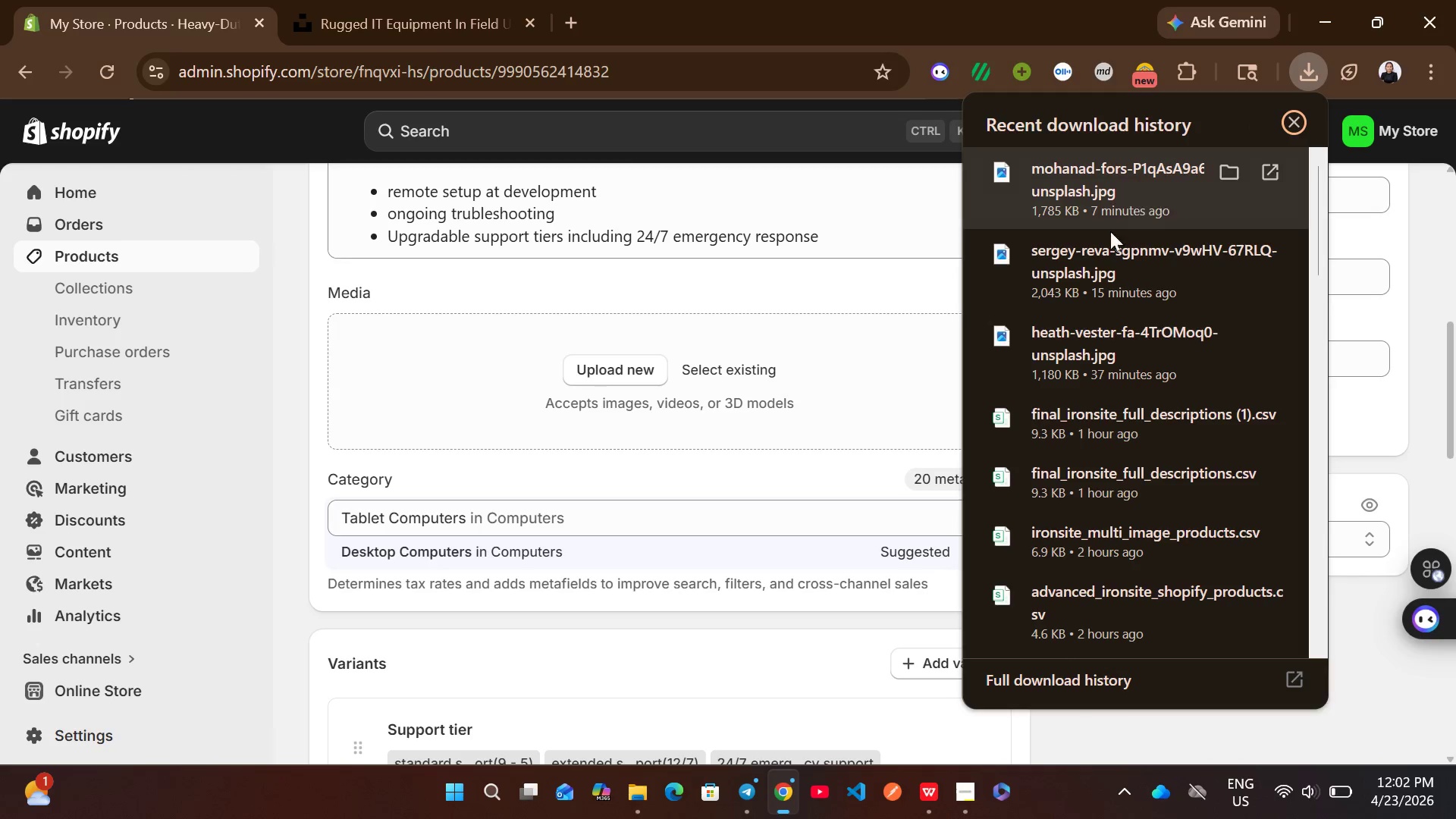 
left_click_drag(start_coordinate=[1094, 260], to_coordinate=[670, 372])
 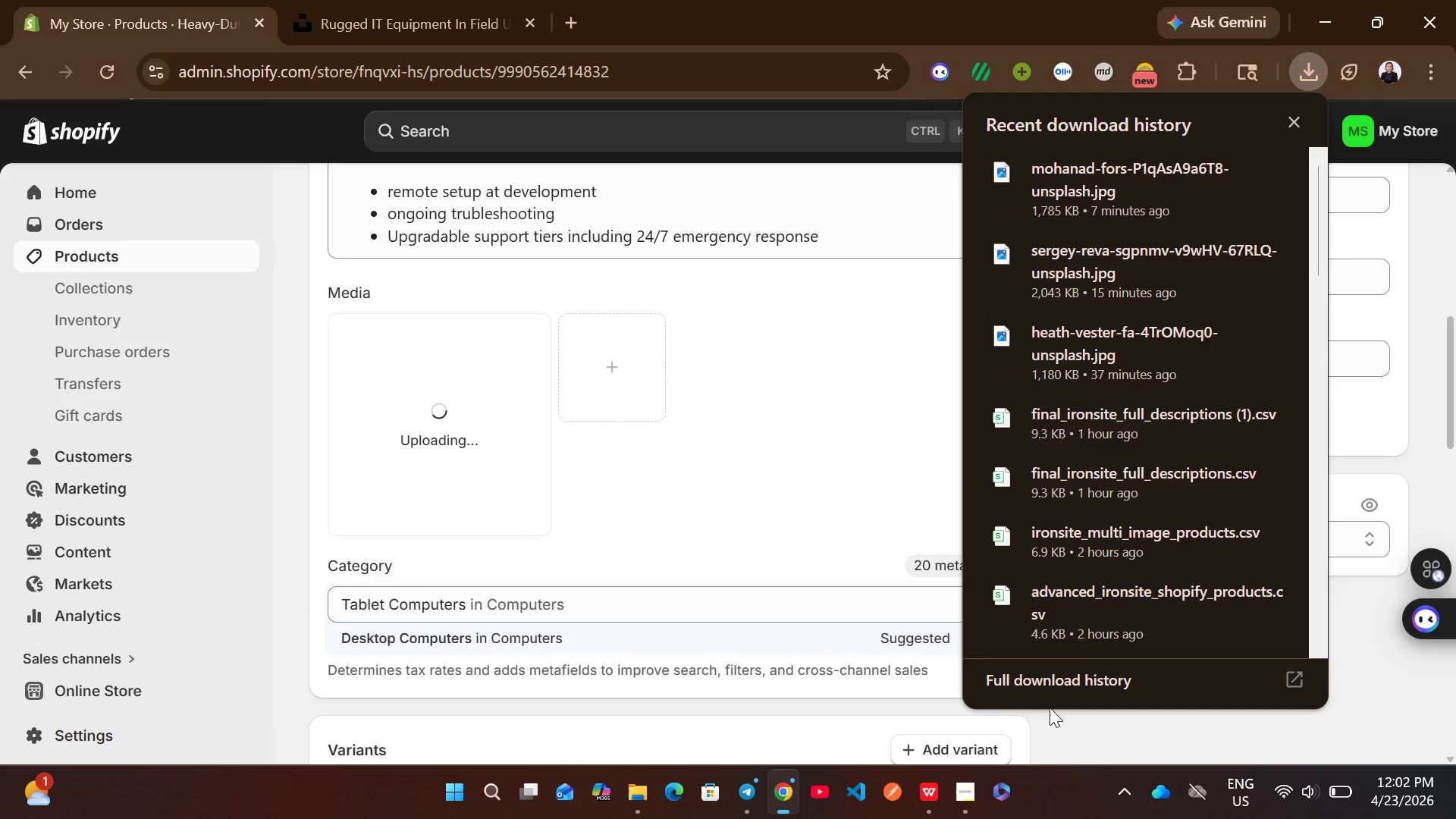 
left_click([1070, 721])
 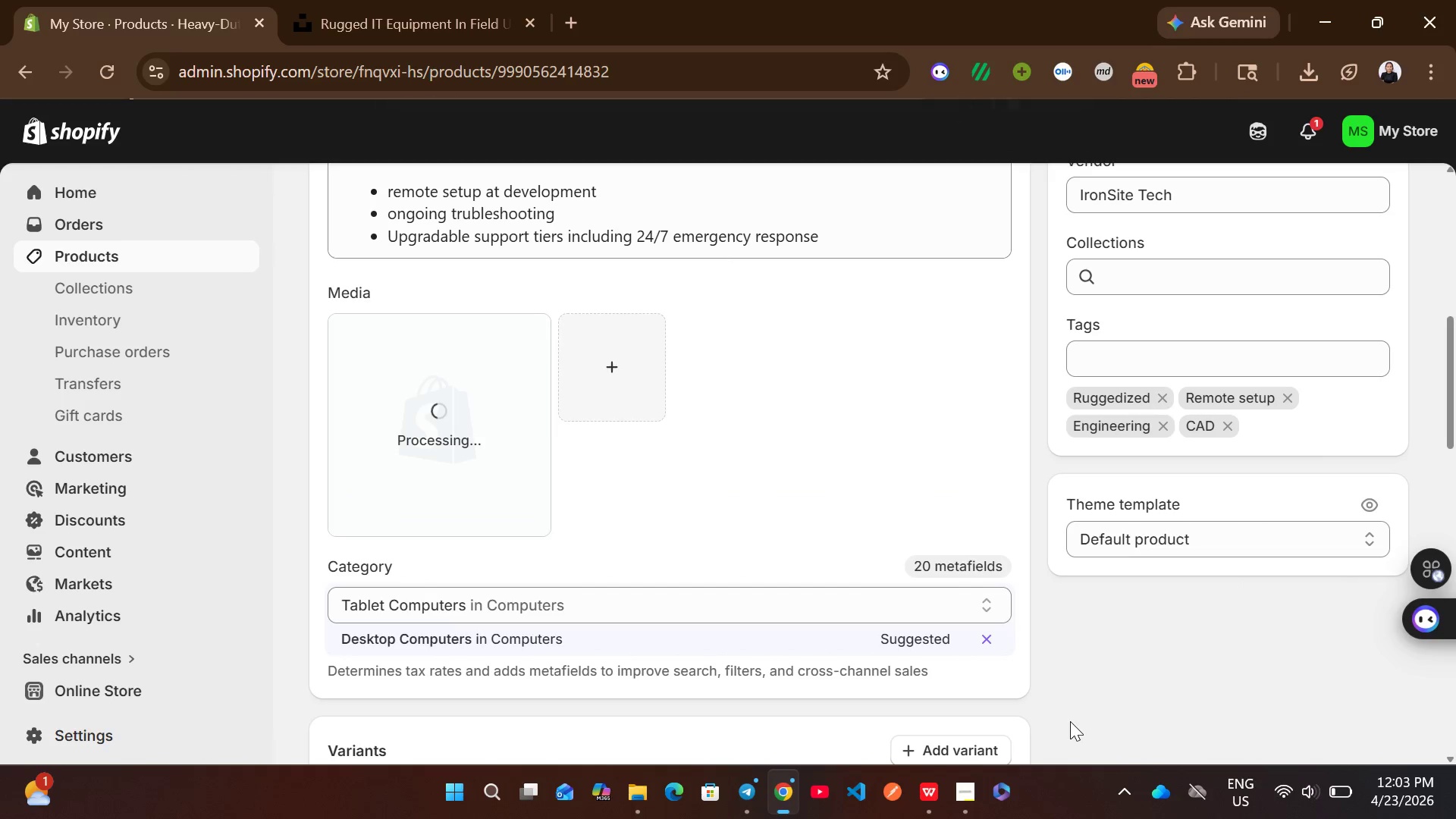 
wait(10.69)
 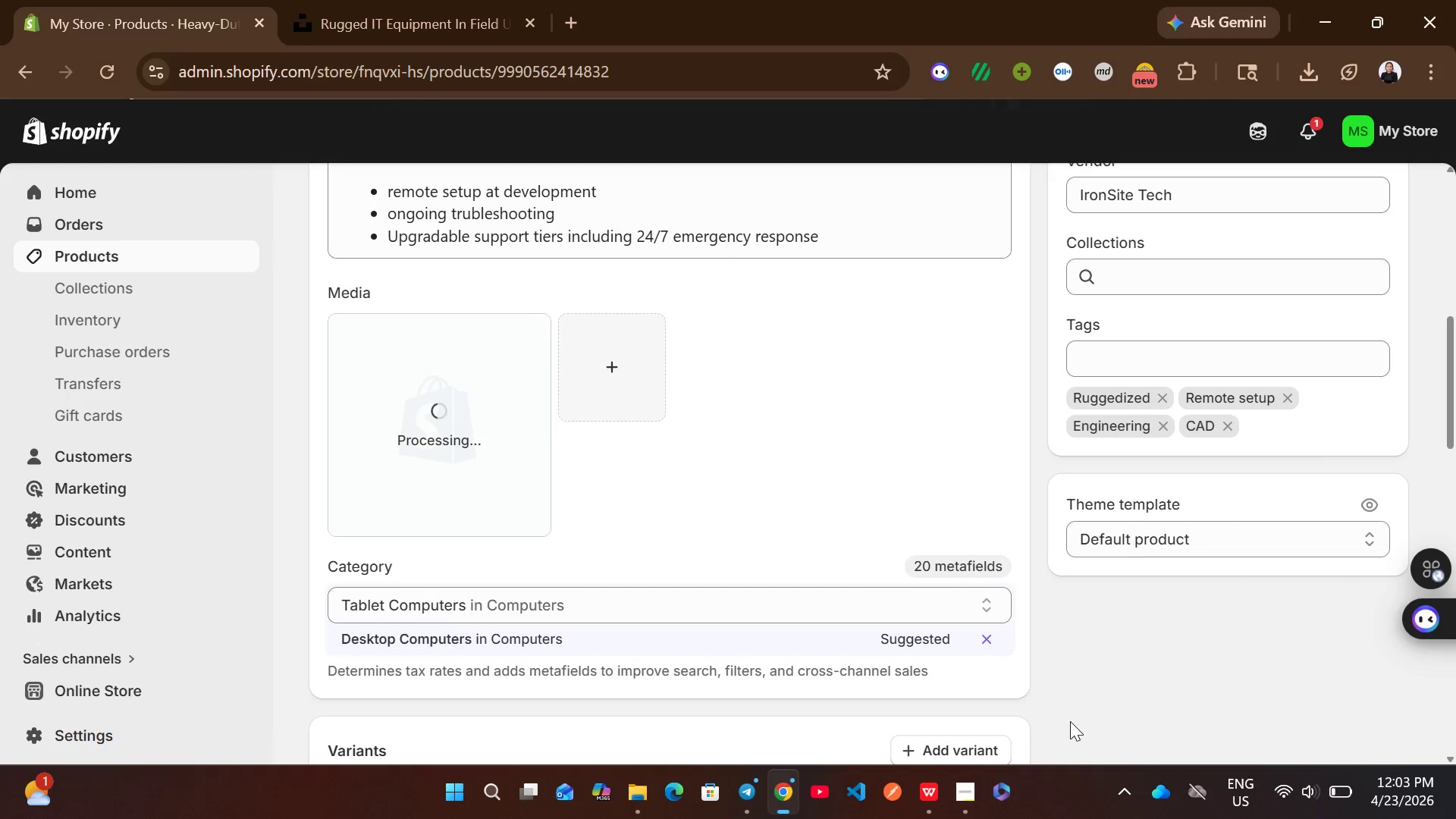 
left_click([413, 446])
 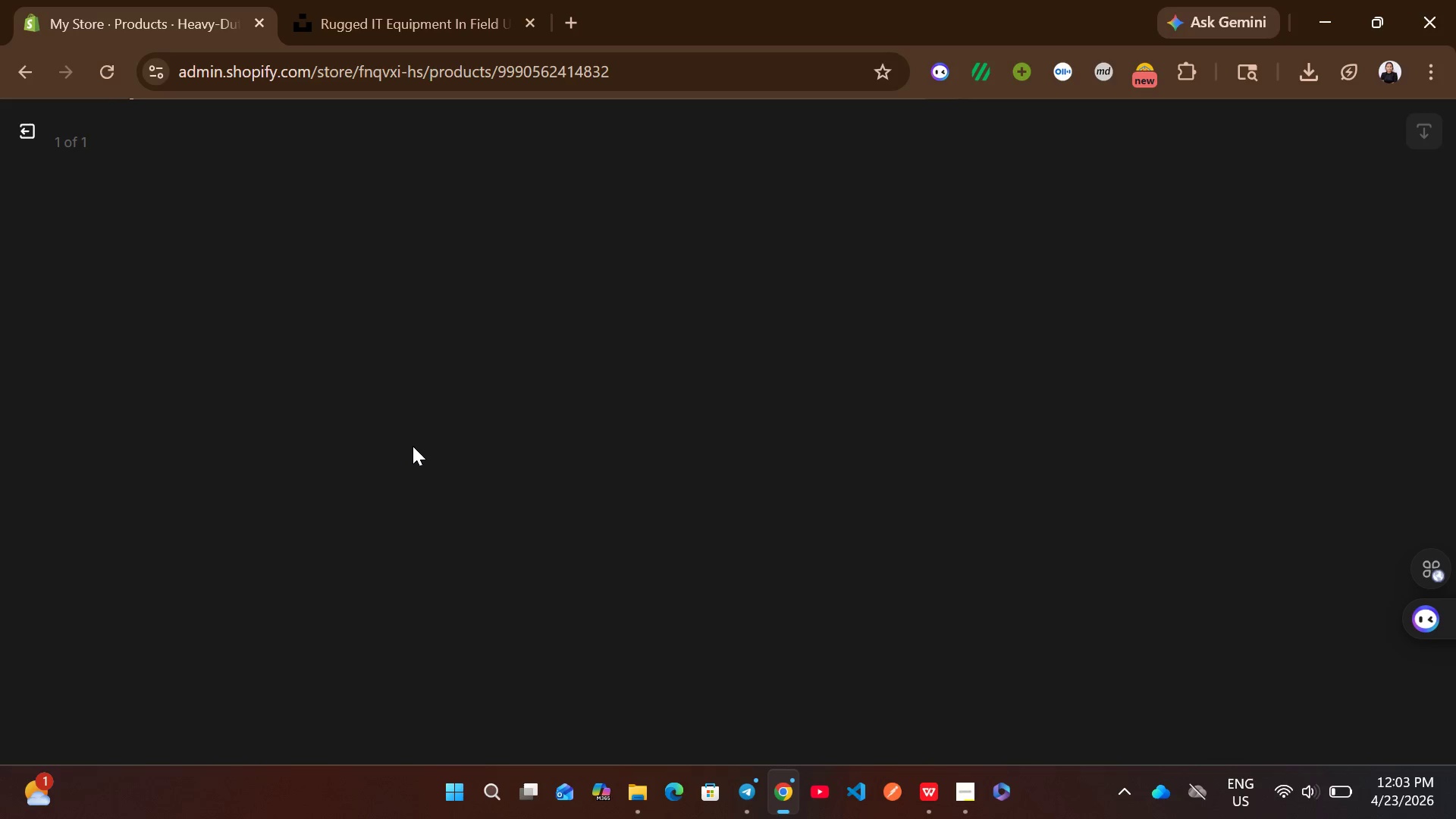 
wait(15.75)
 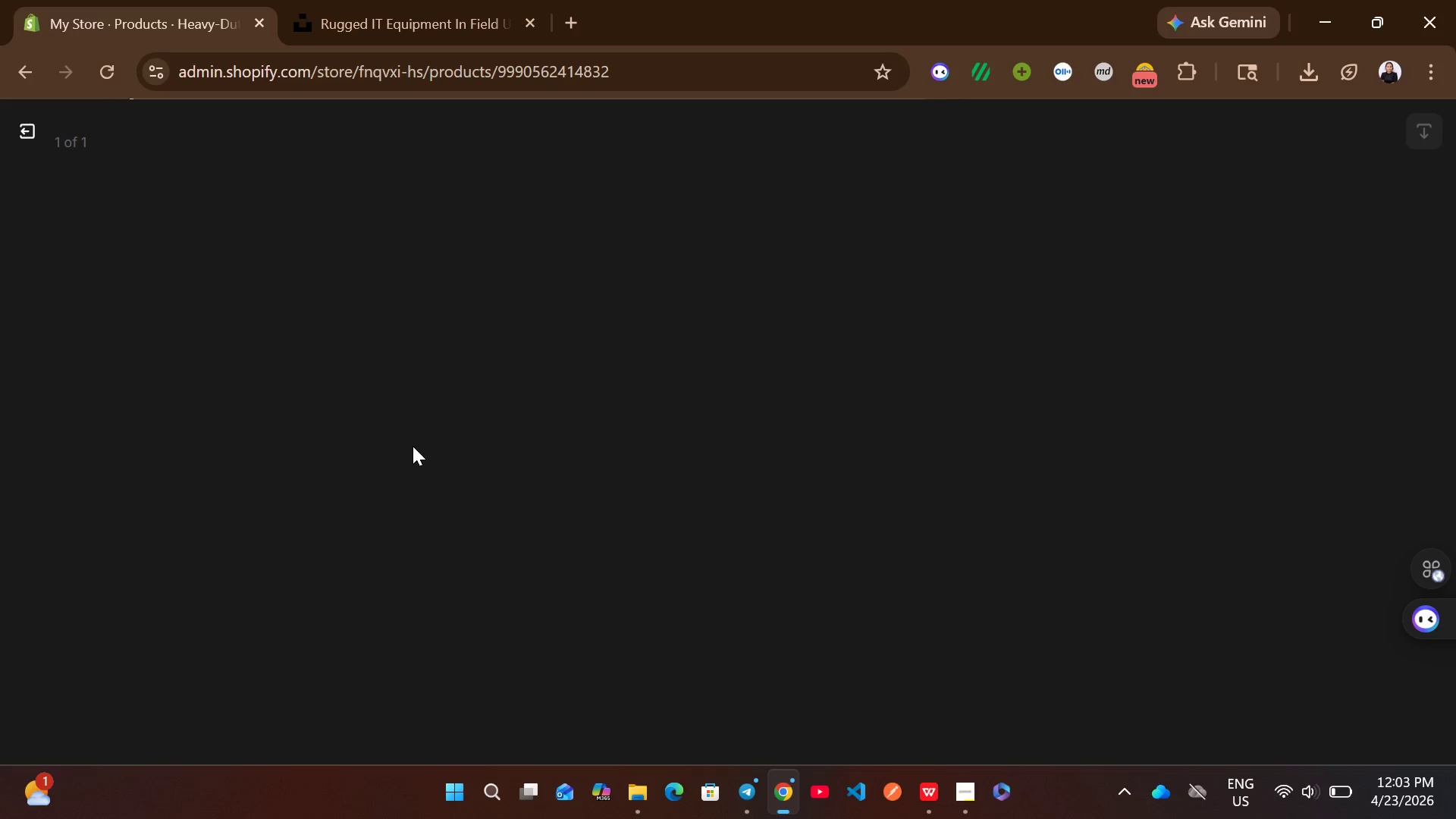 
left_click([34, 140])
 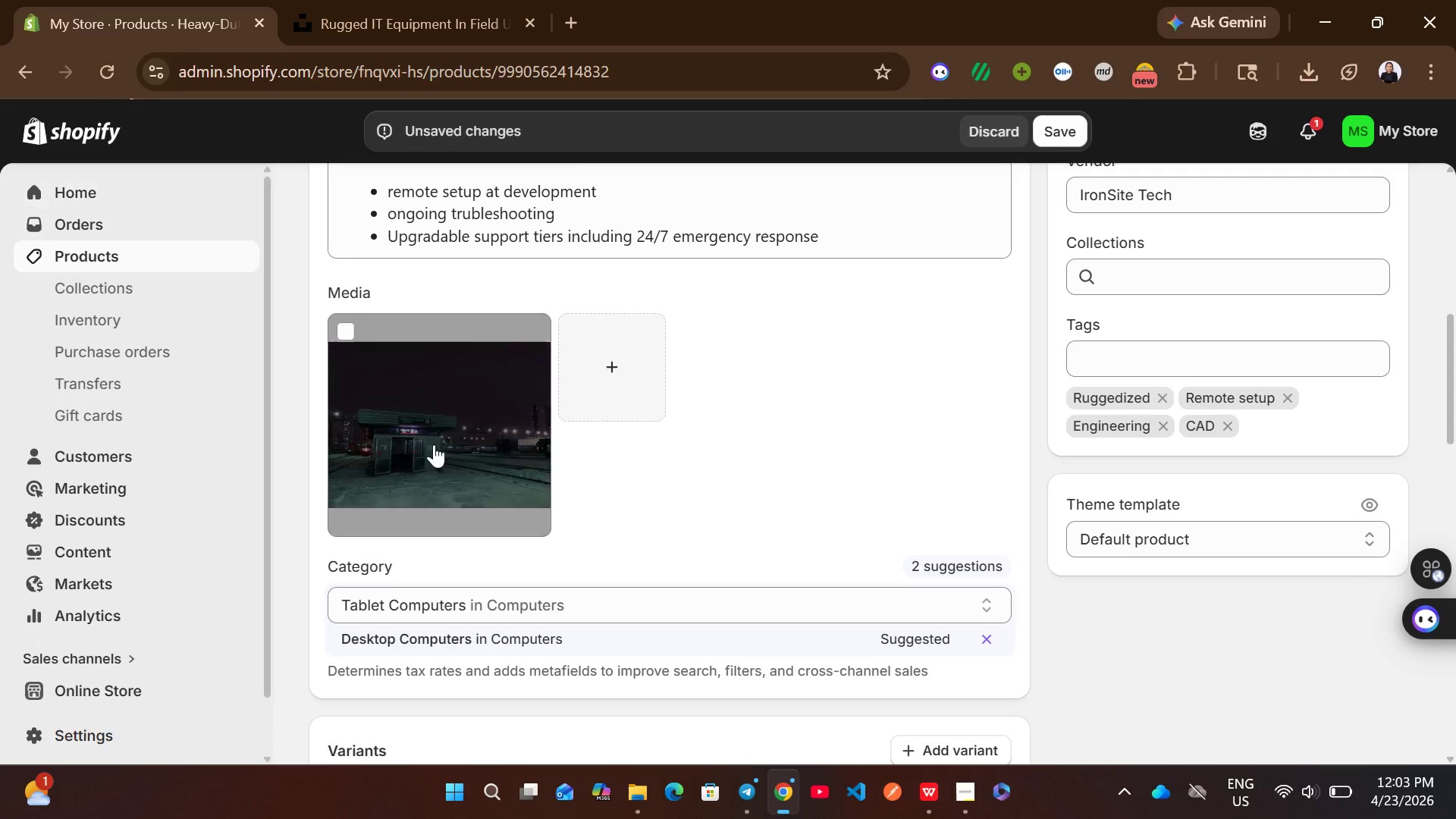 
left_click([434, 444])
 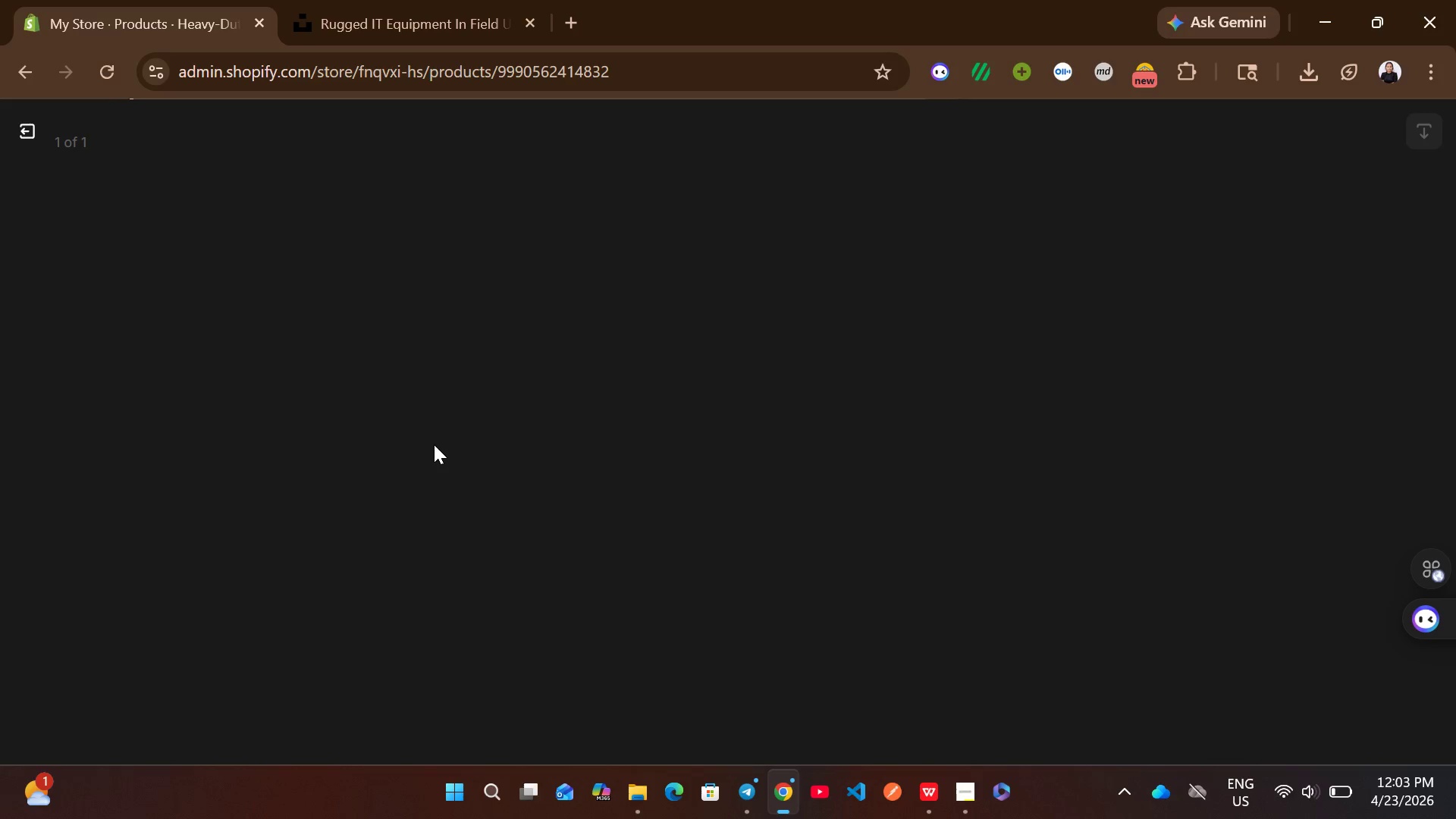 
wait(7.06)
 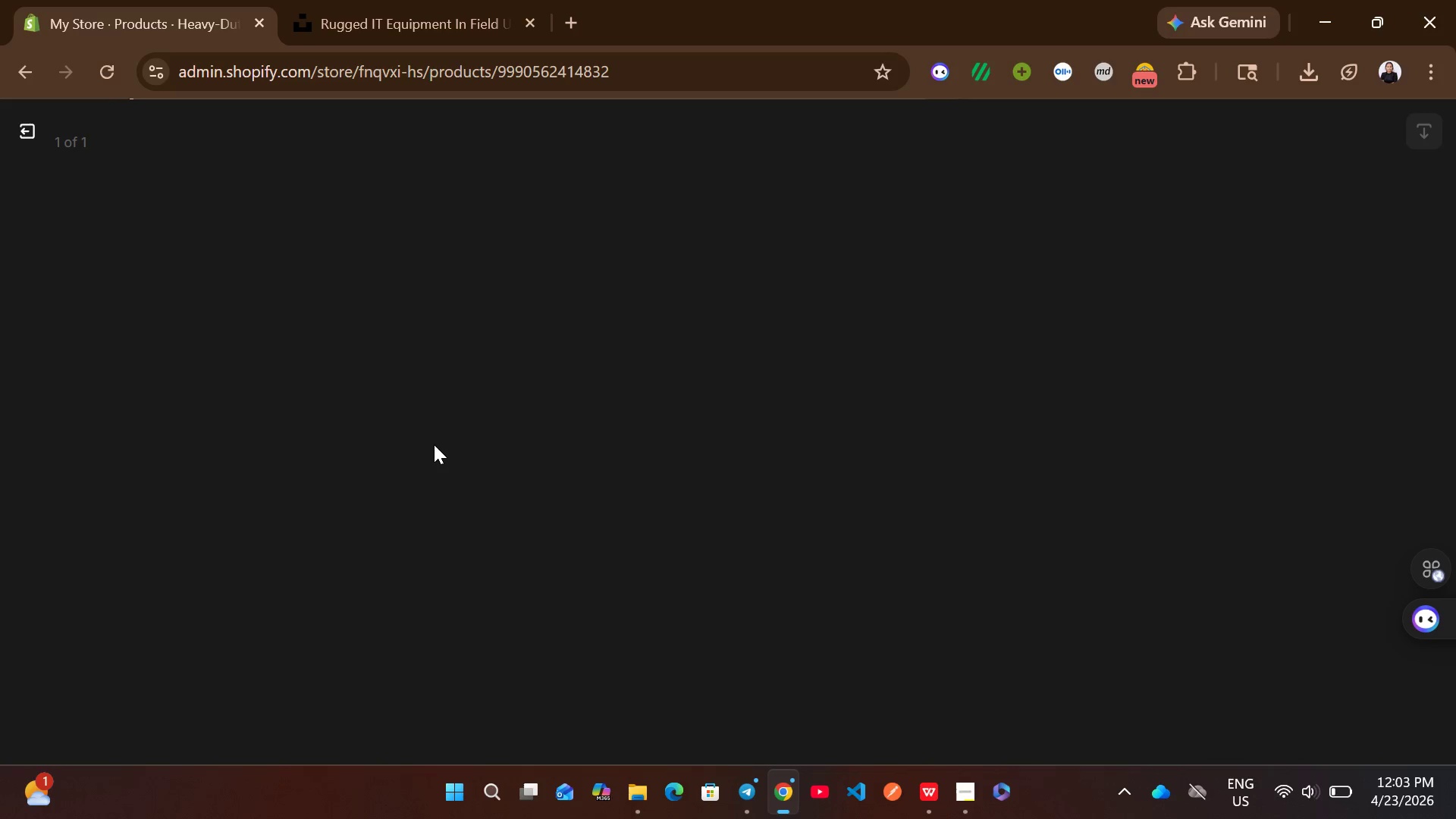 
left_click([434, 444])
 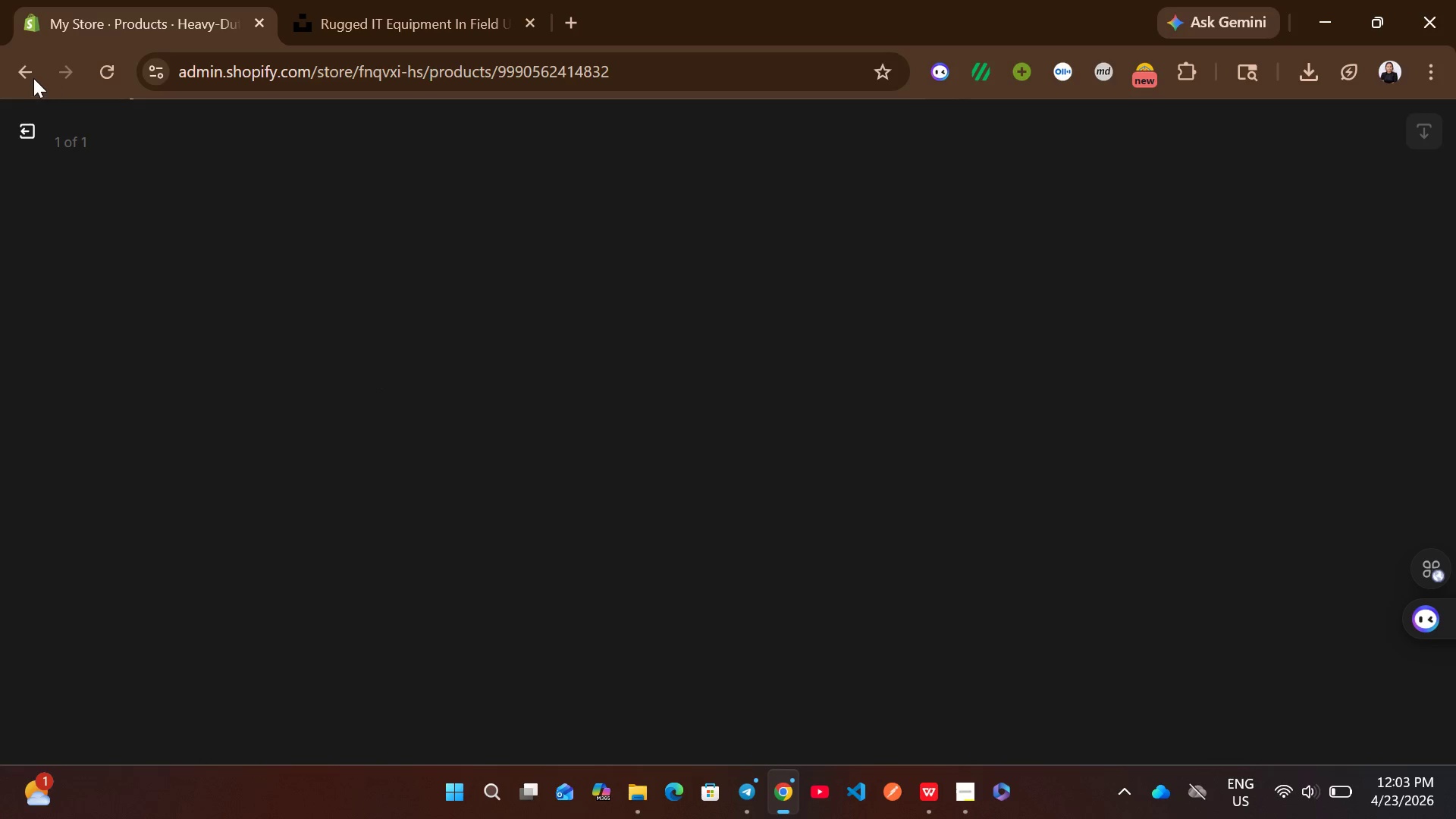 
left_click([16, 142])
 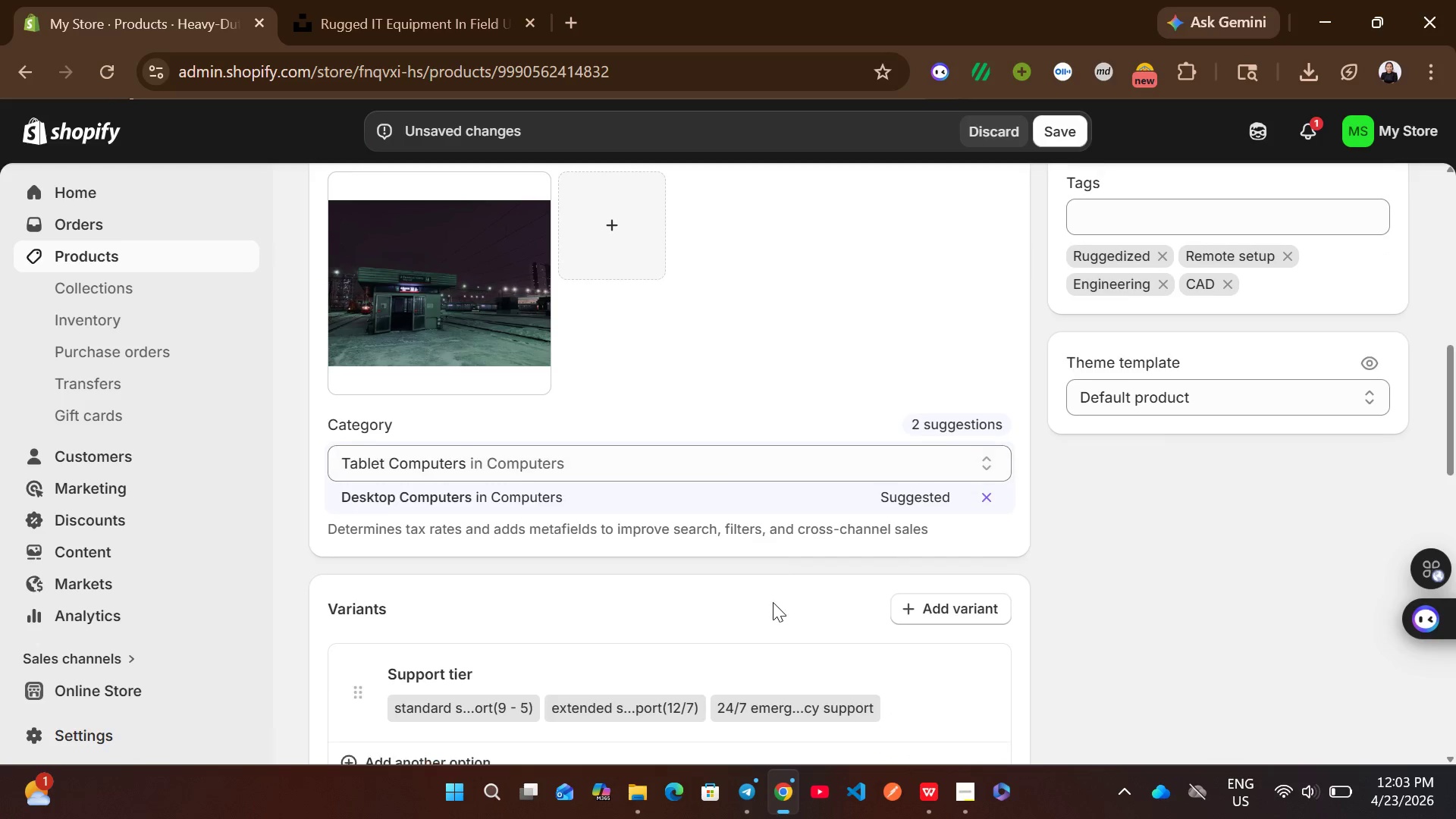 
left_click([447, 256])
 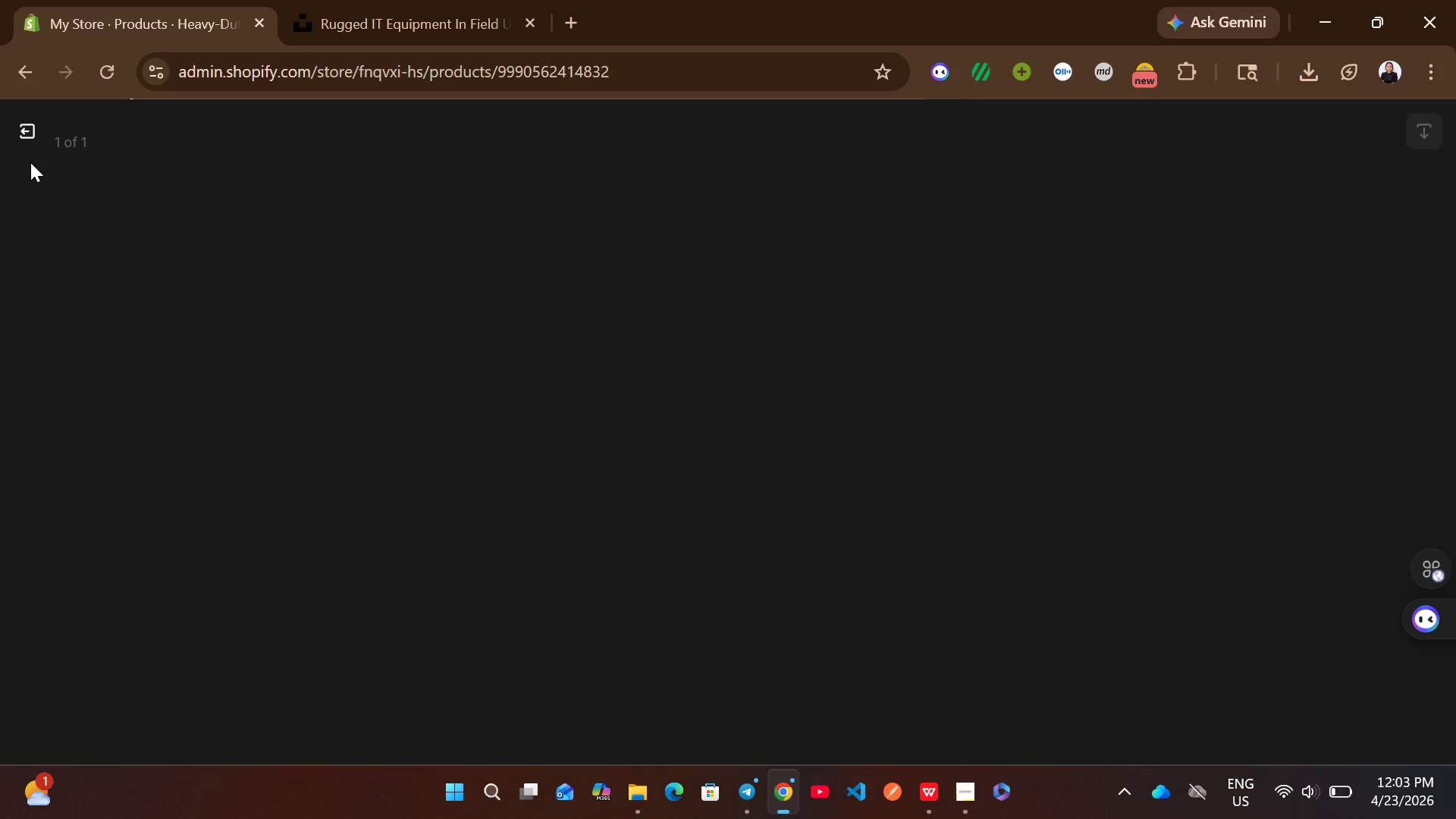 
wait(5.53)
 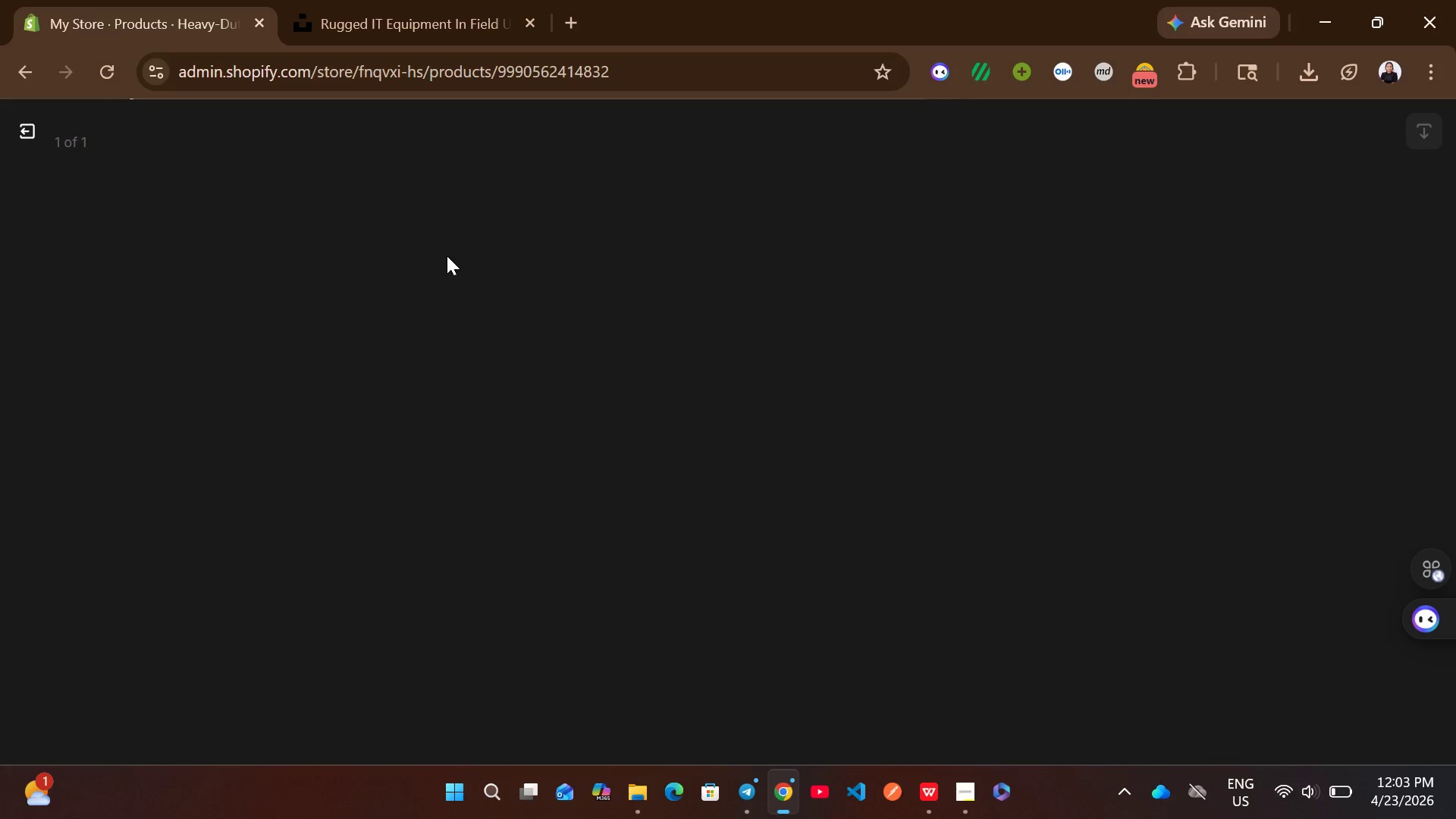 
left_click([34, 143])
 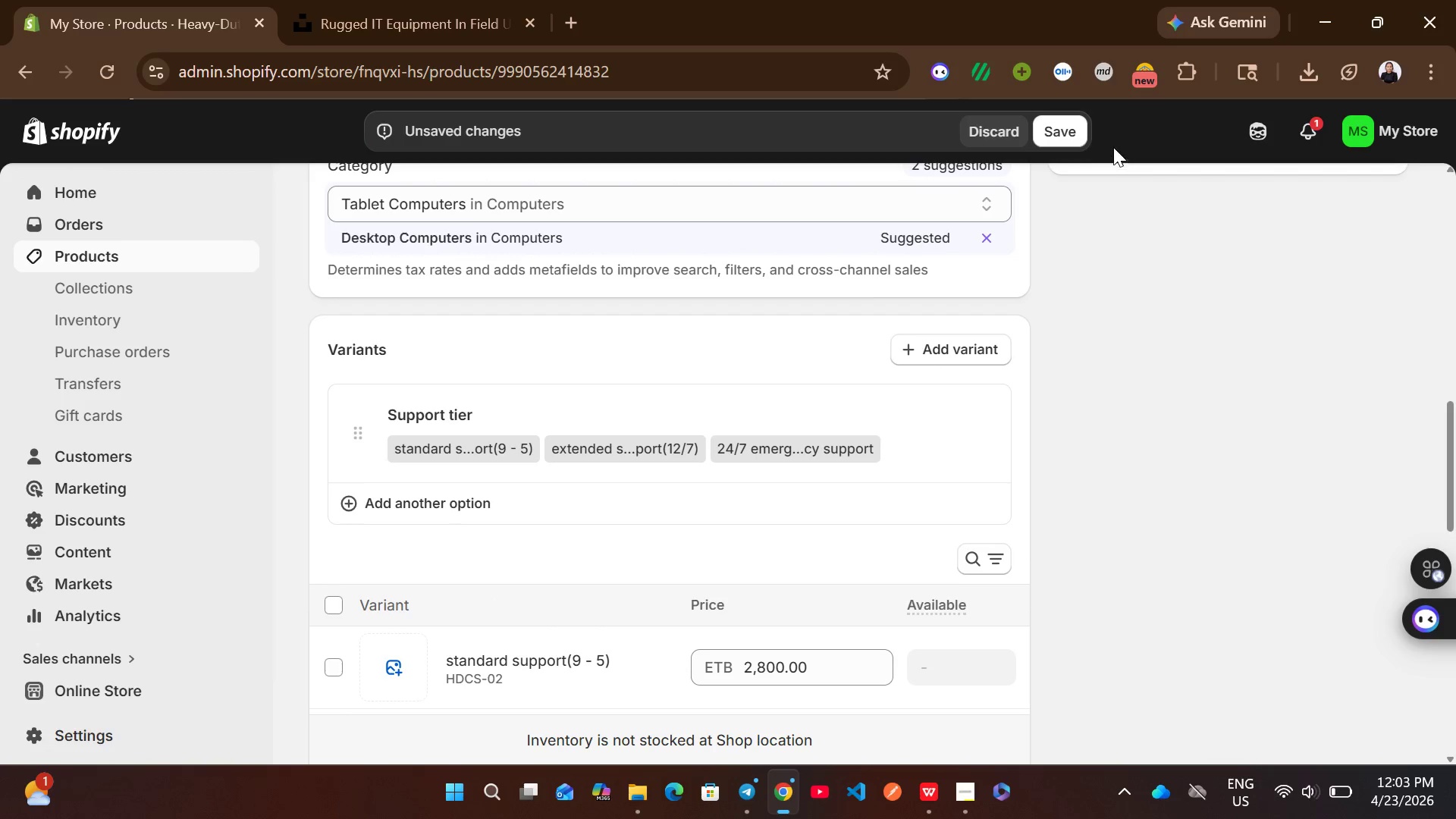 
left_click([1053, 124])
 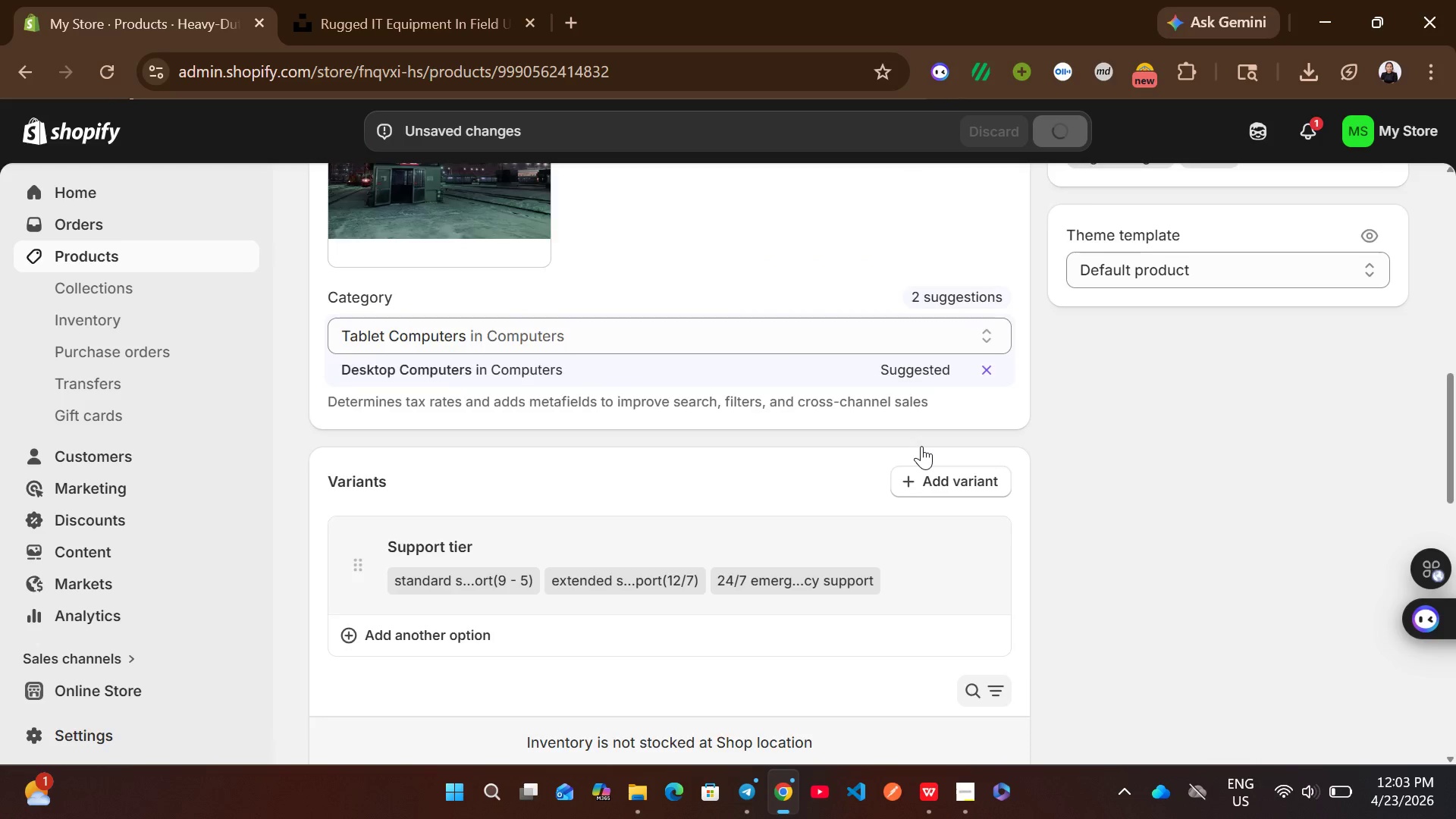 
left_click([496, 394])
 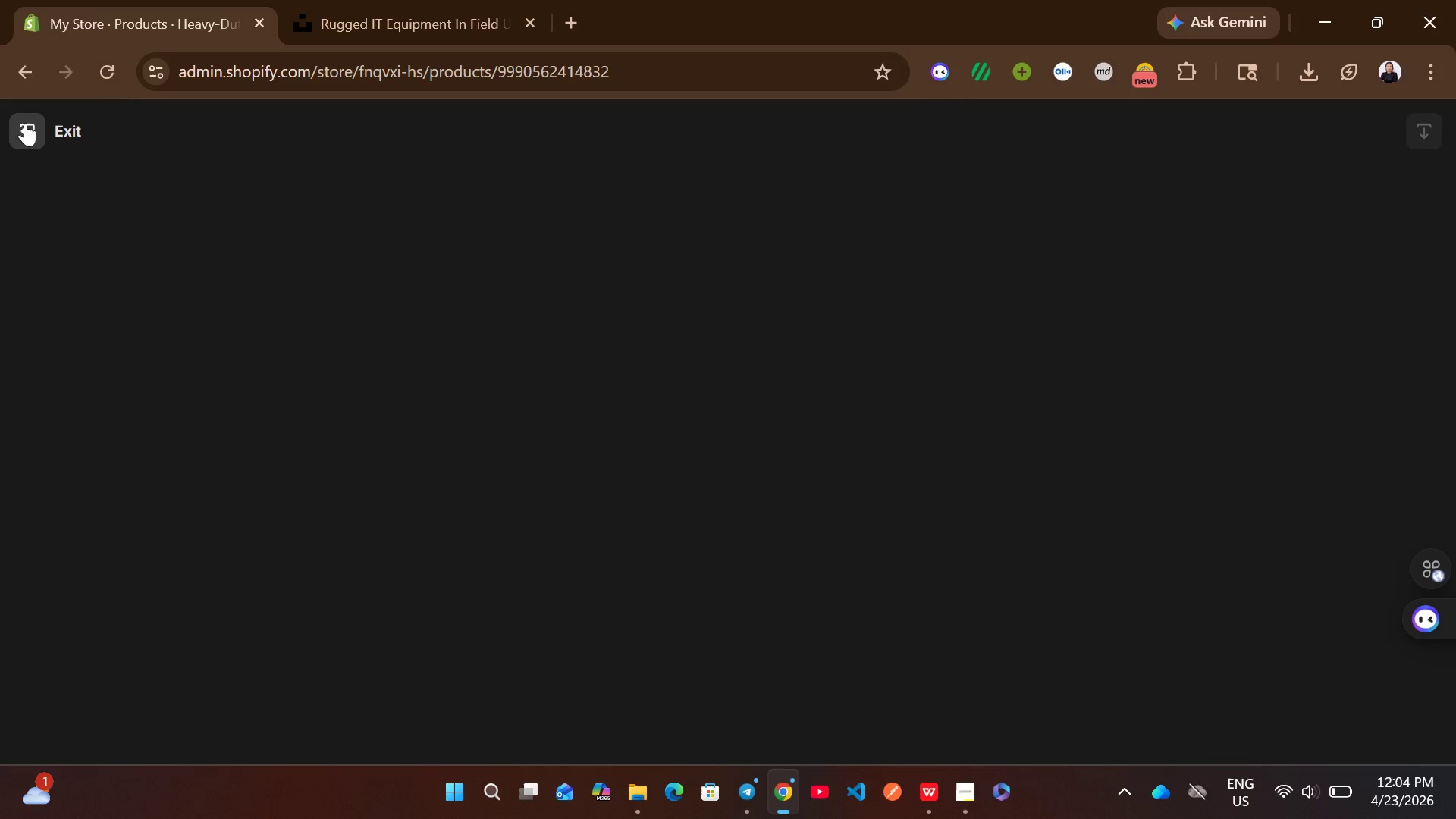 
wait(39.03)
 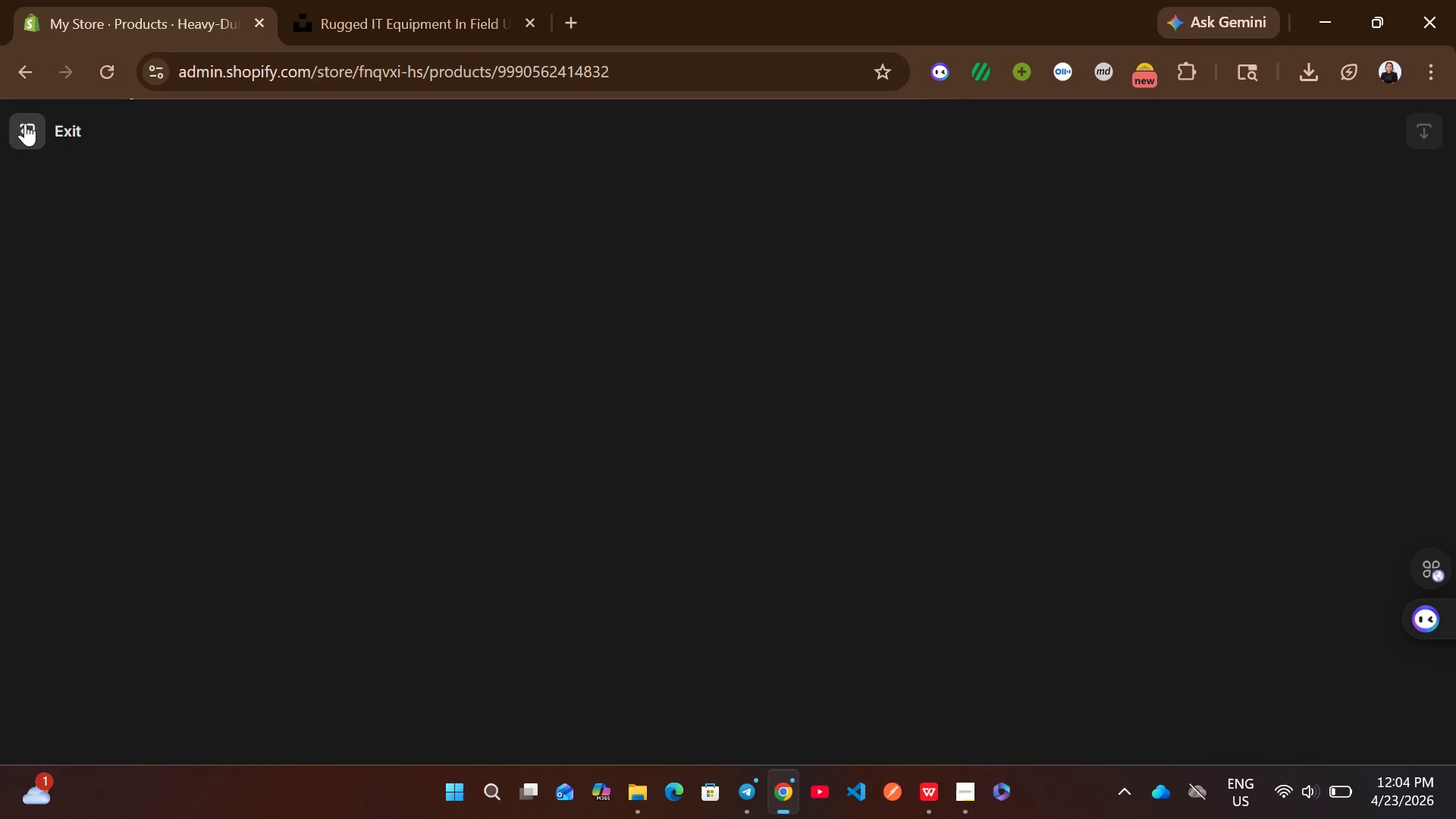 
left_click([20, 115])
 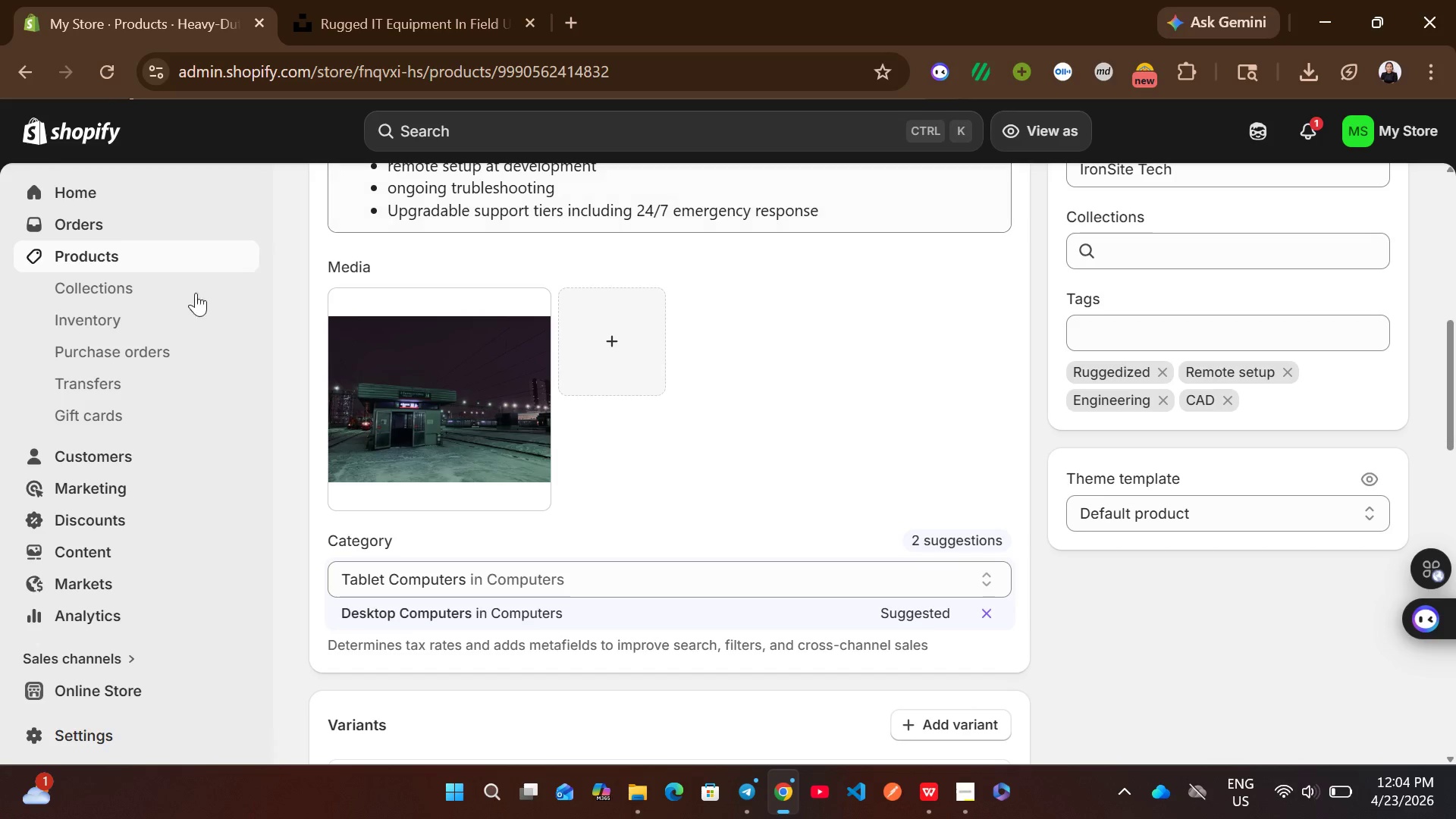 
left_click([188, 243])
 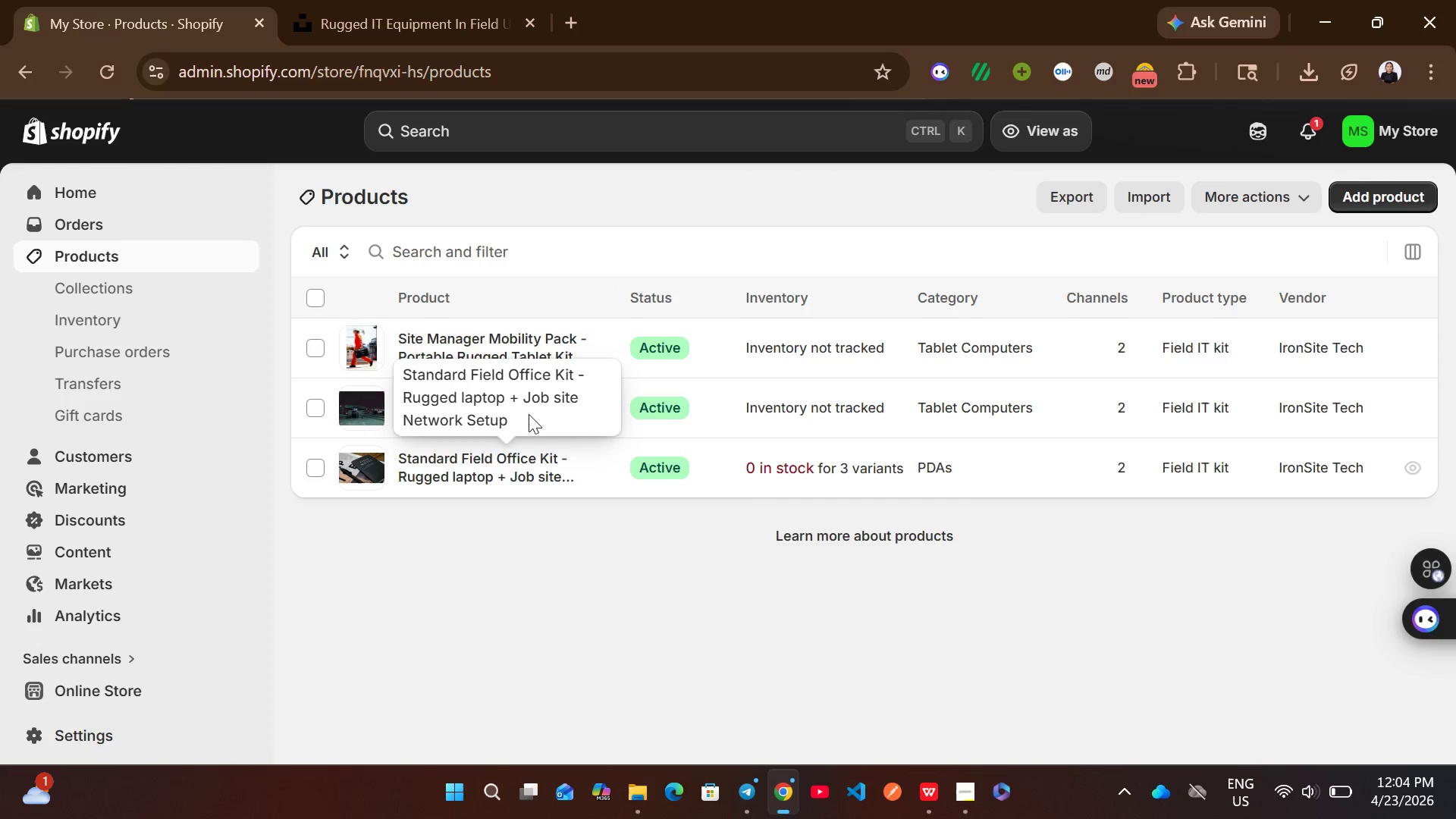 
wait(5.53)
 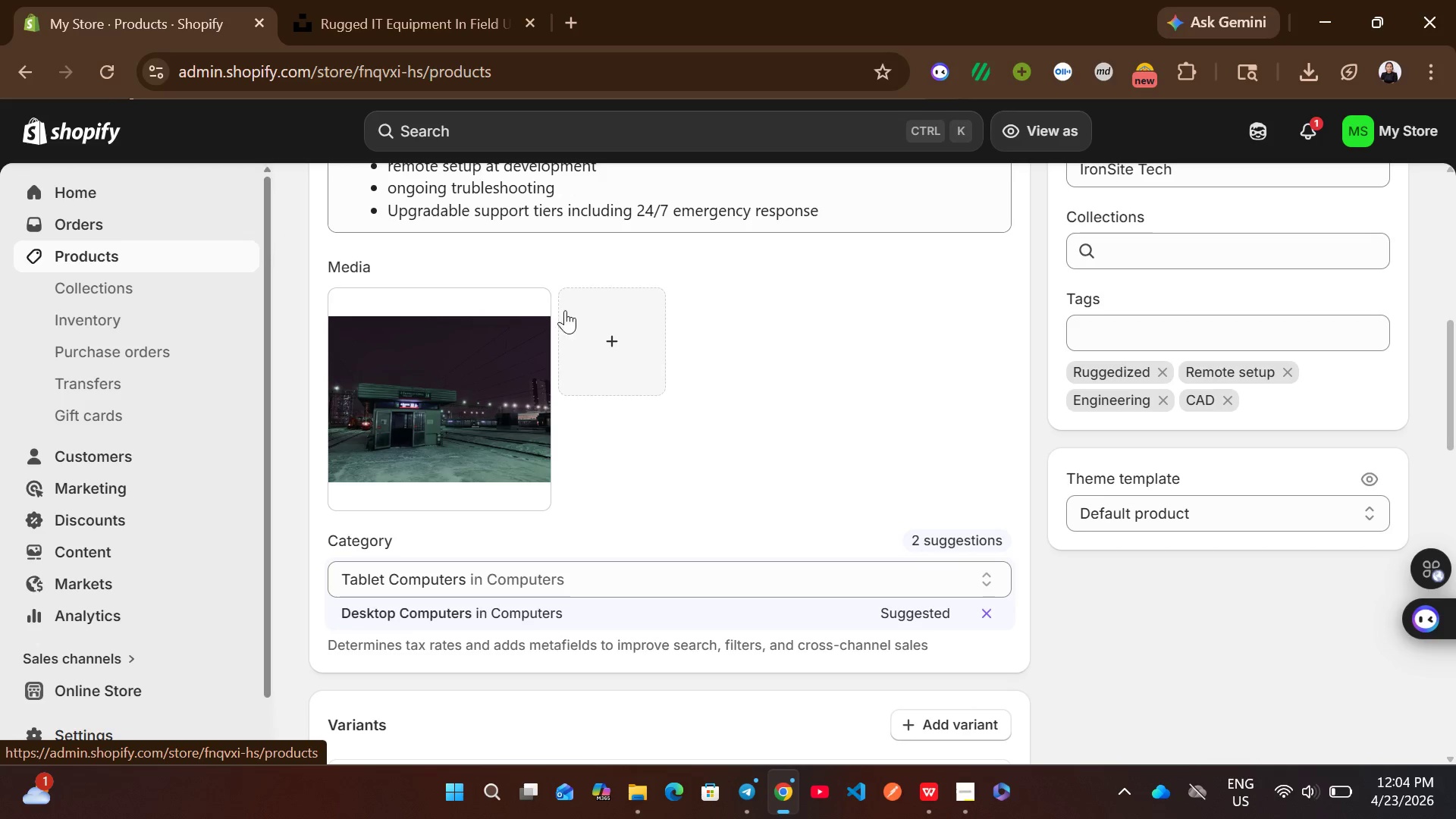 
left_click([789, 469])
 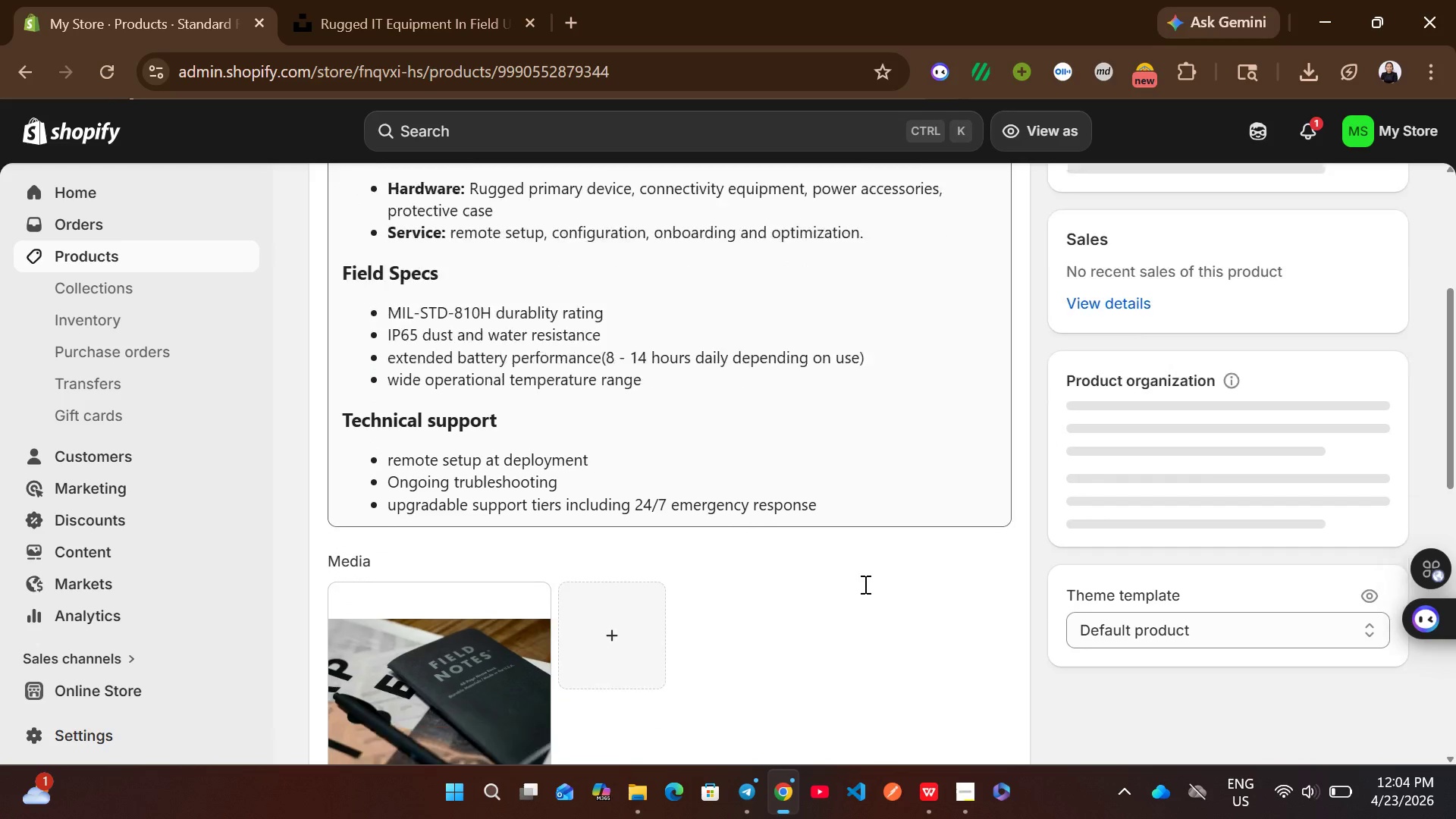 
wait(9.66)
 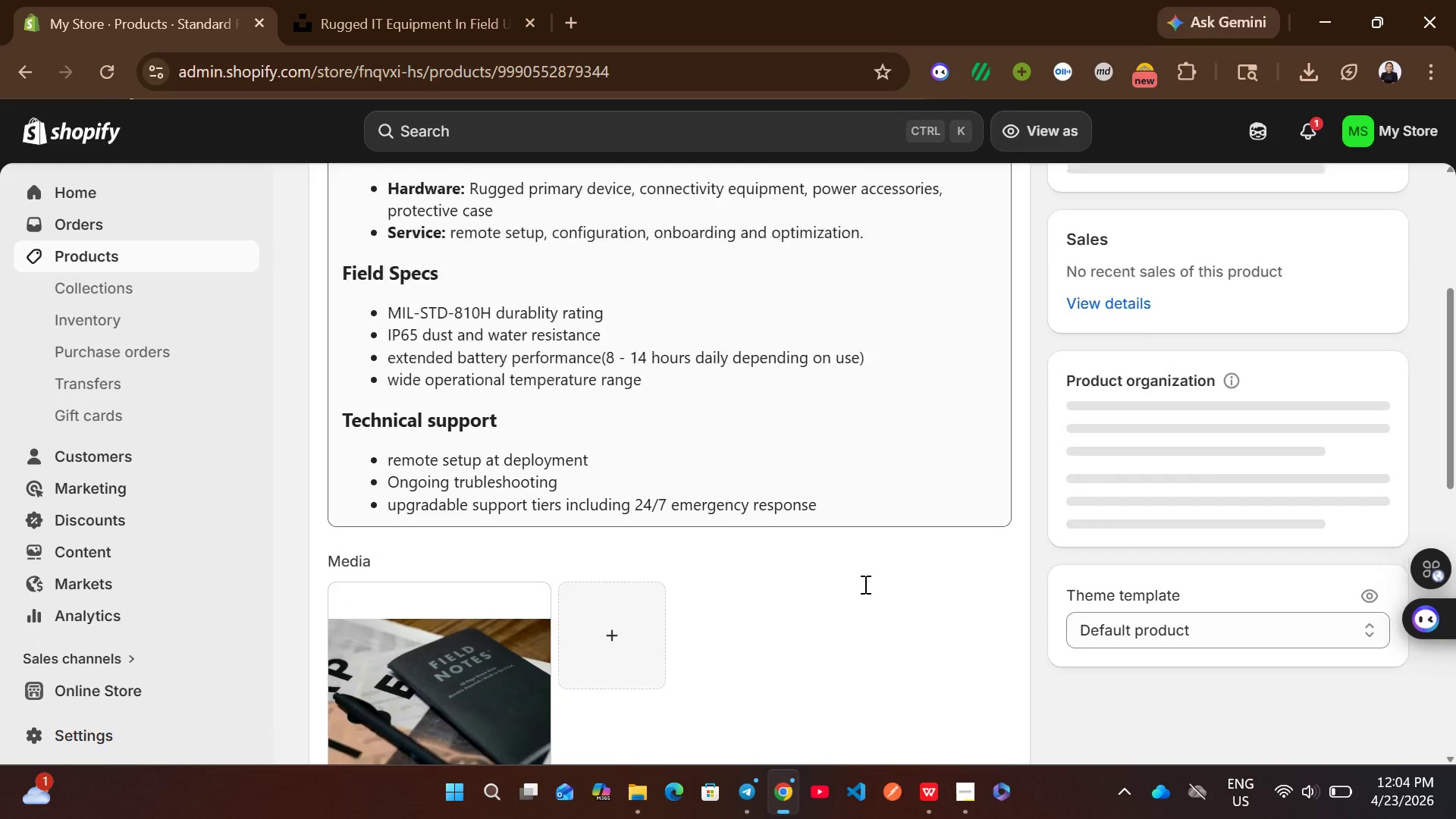 
left_click([757, 516])
 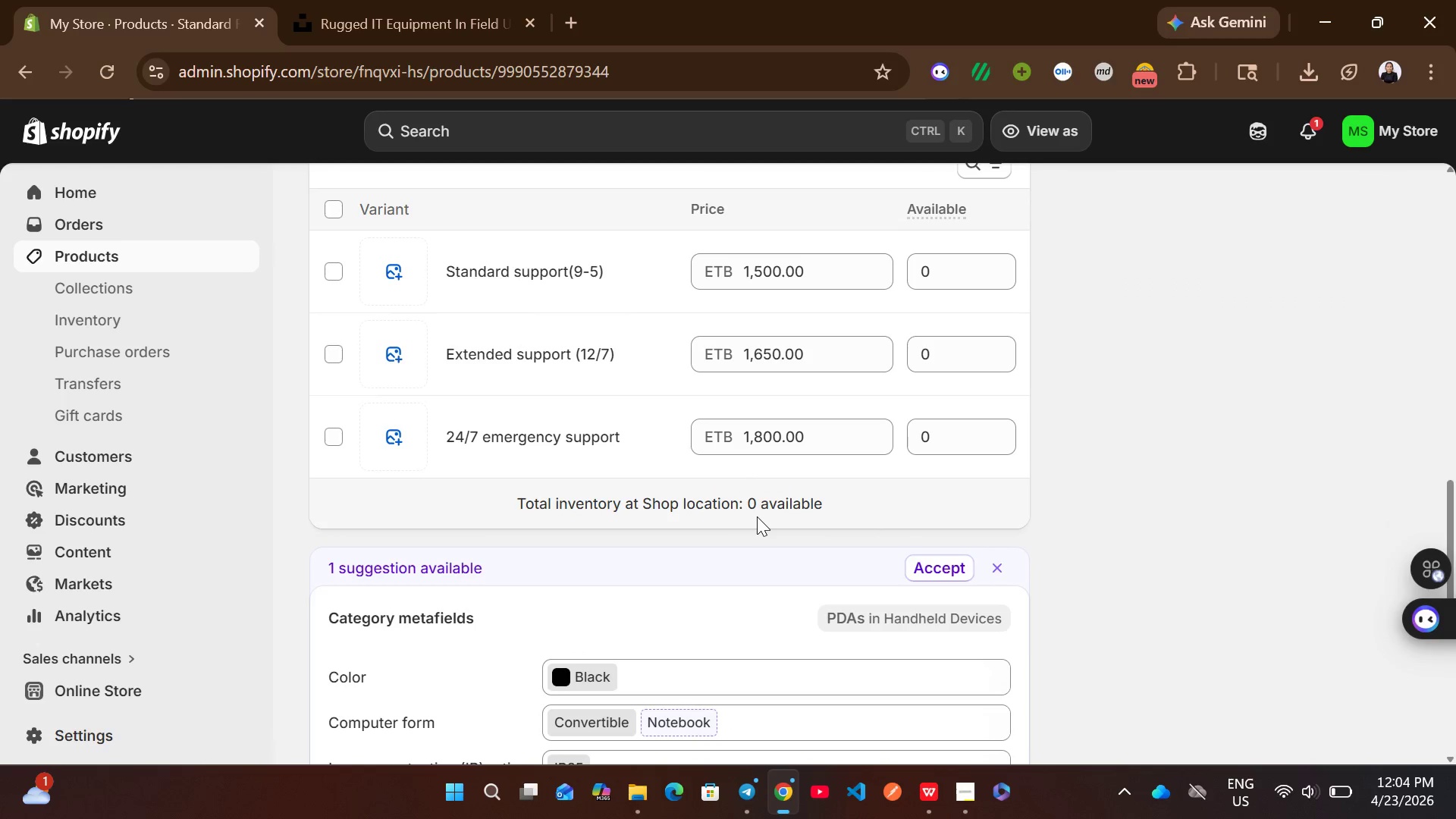 
left_click([757, 516])
 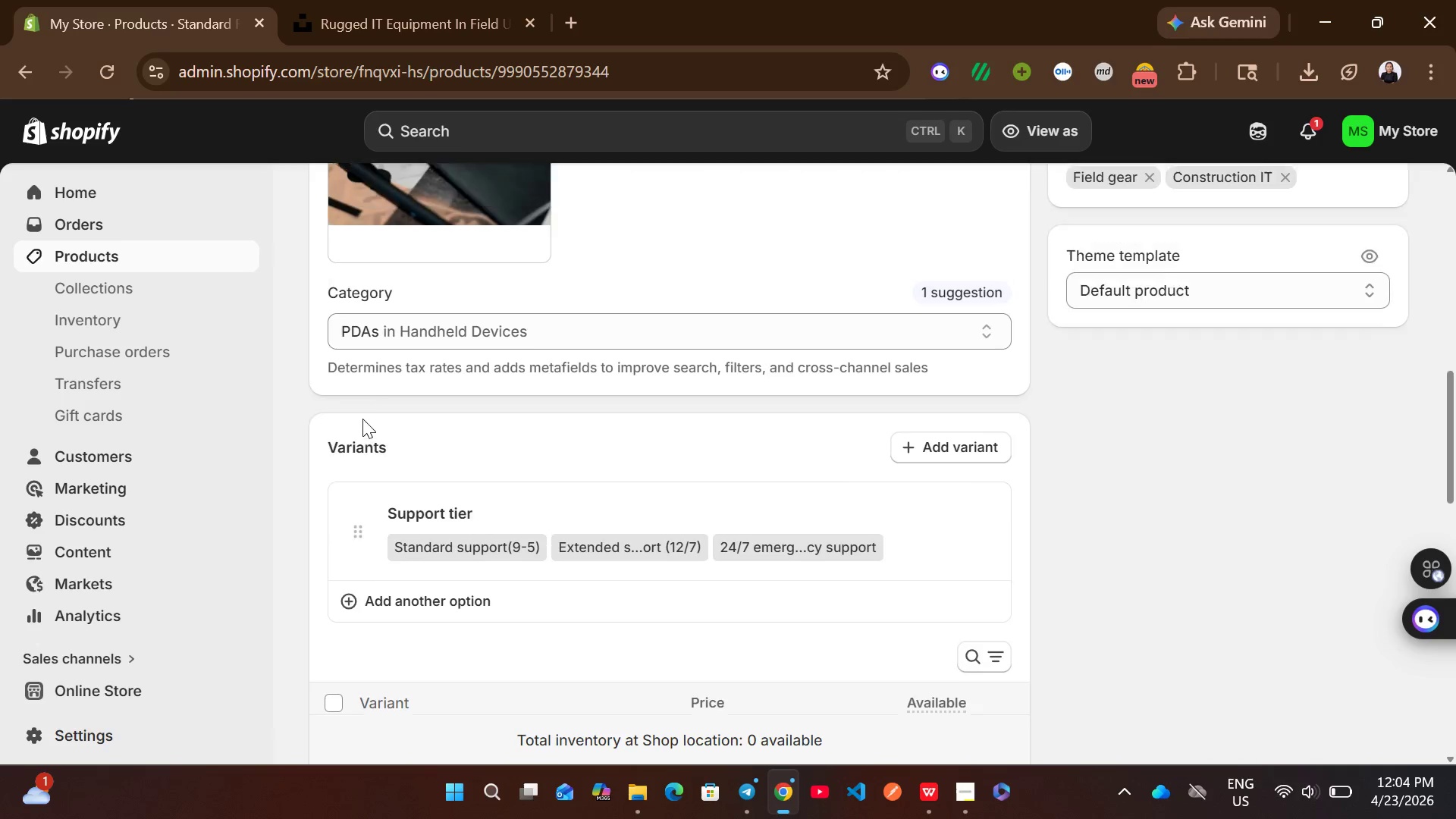 
wait(5.05)
 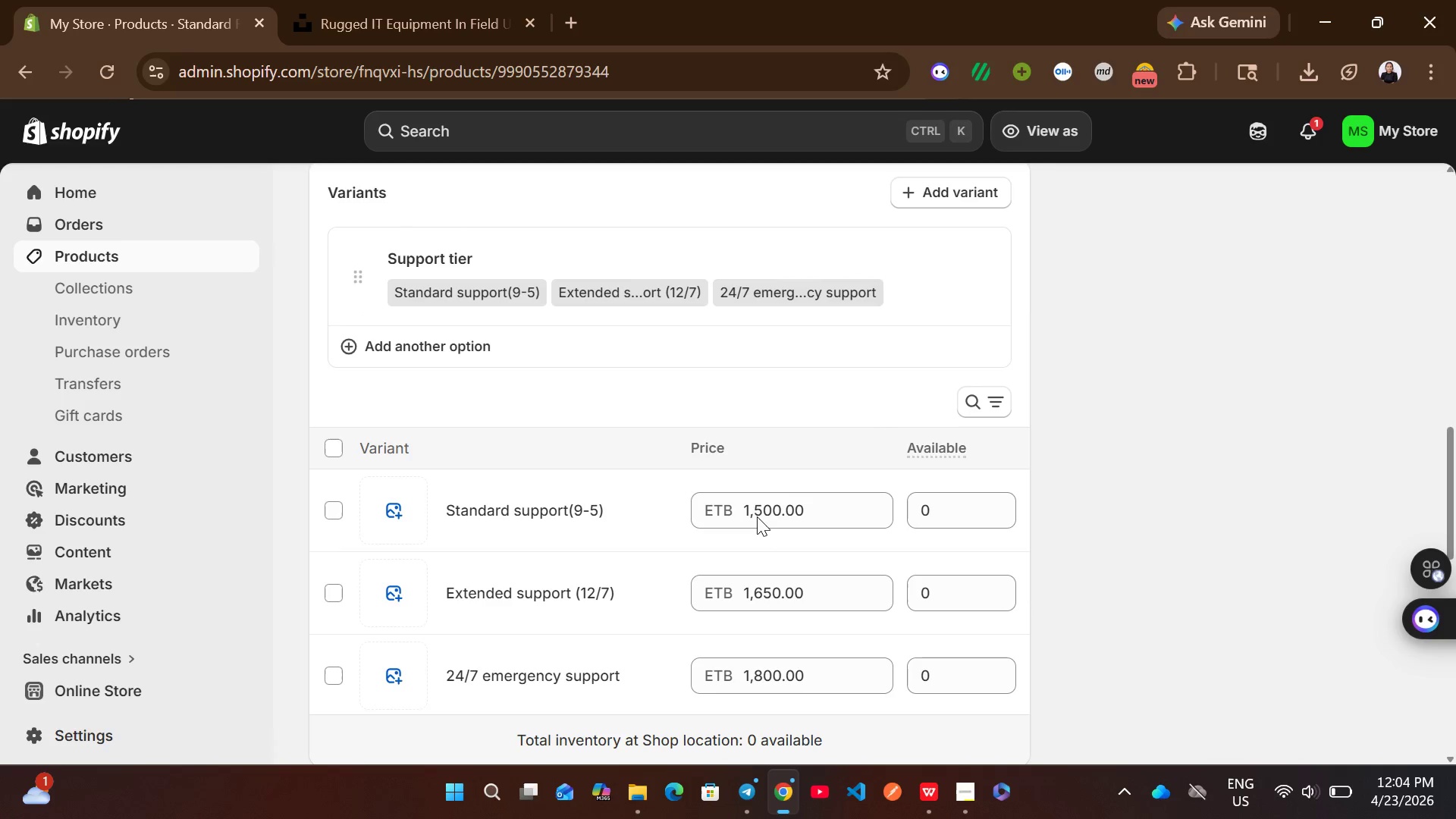 
left_click([330, 500])
 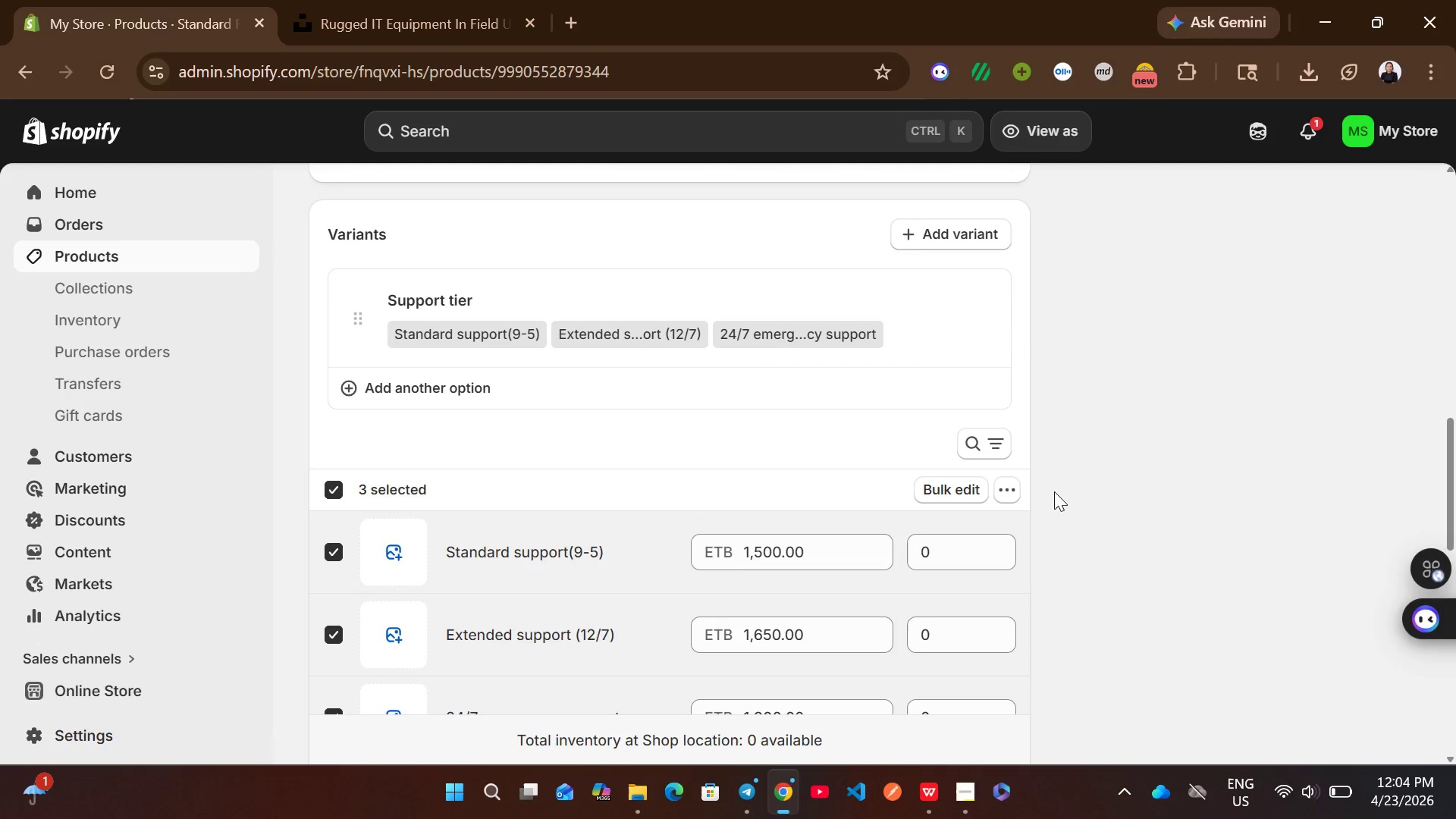 
left_click([1014, 491])
 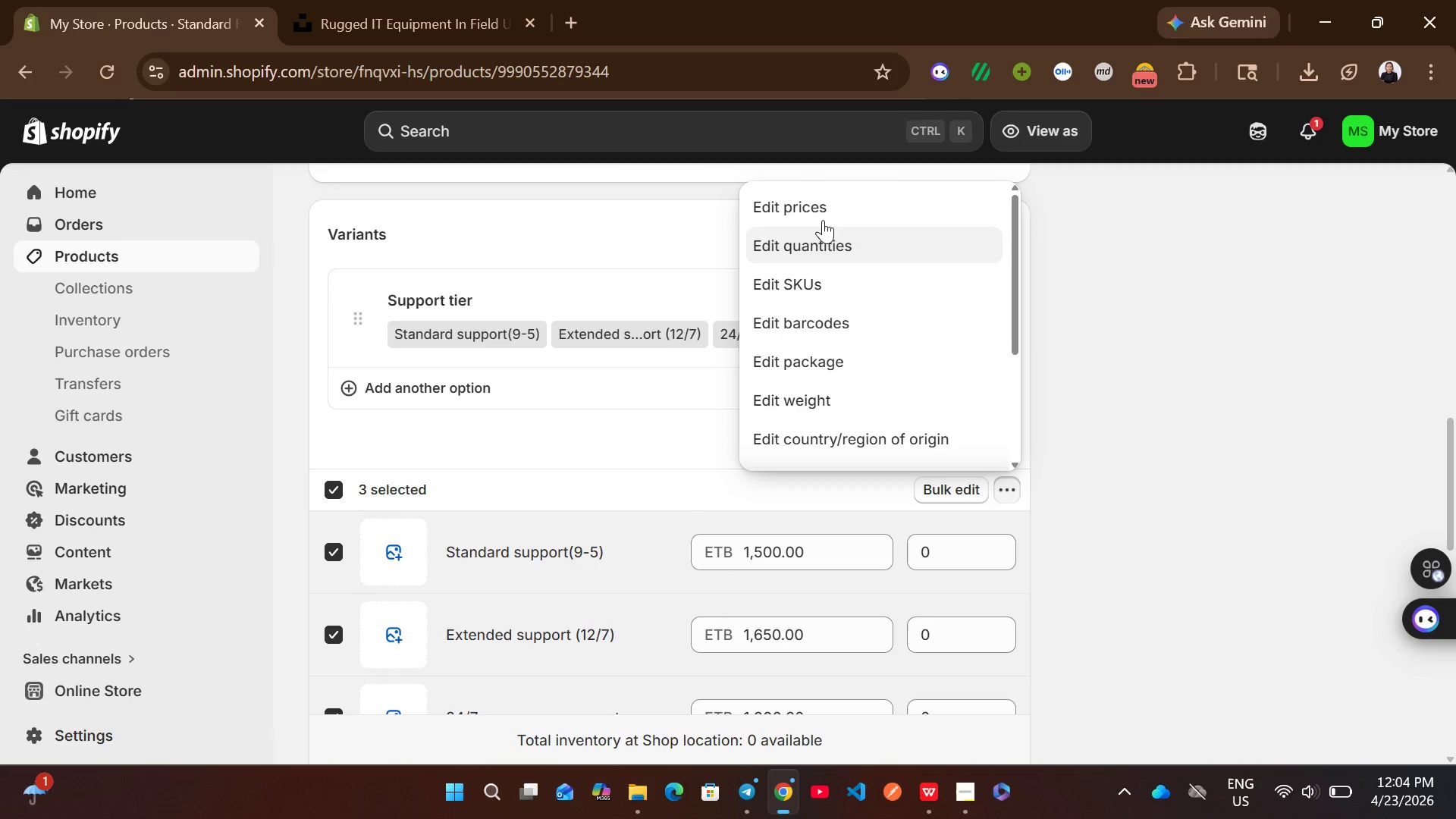 
left_click([816, 243])
 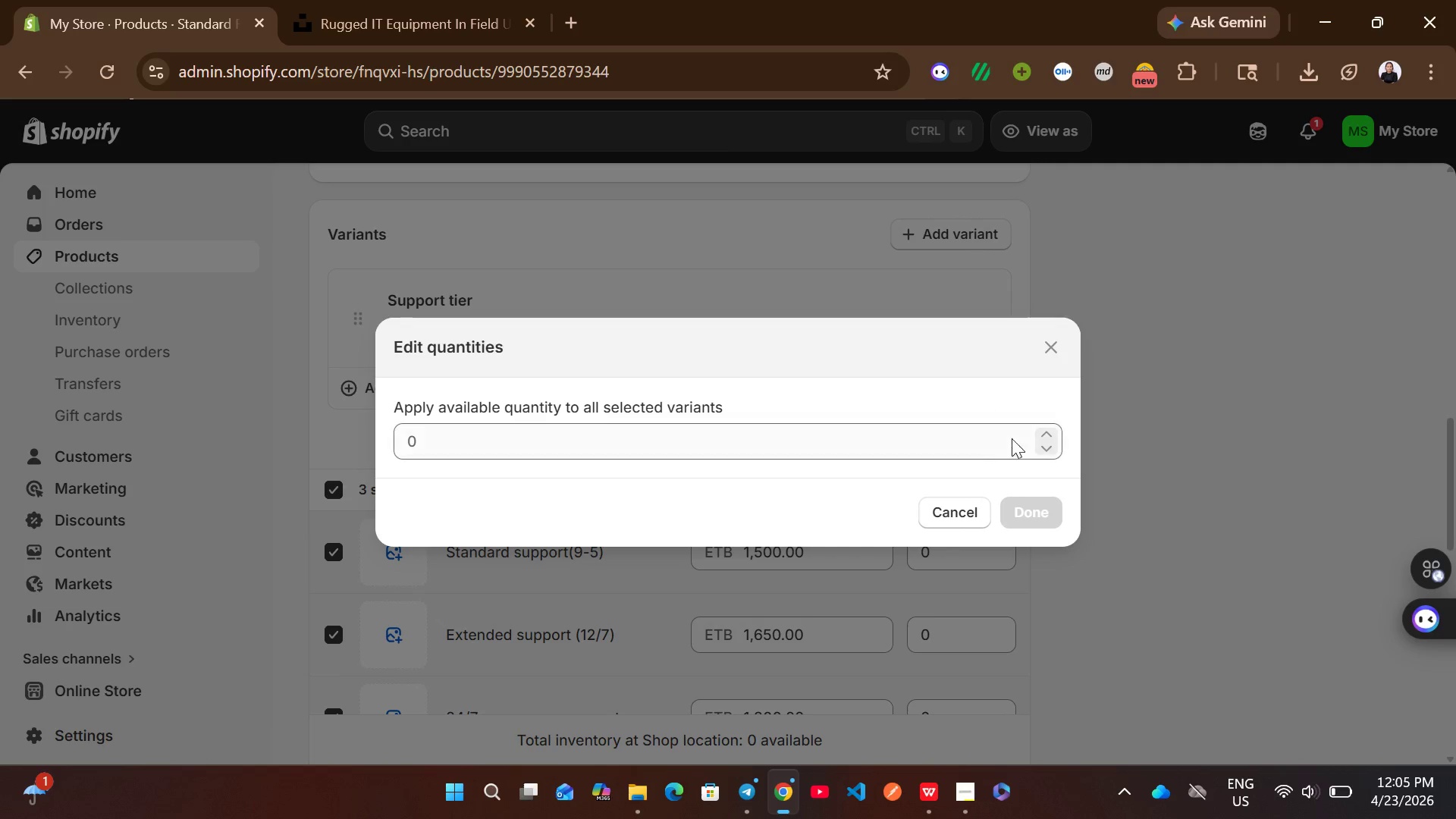 
left_click([960, 503])
 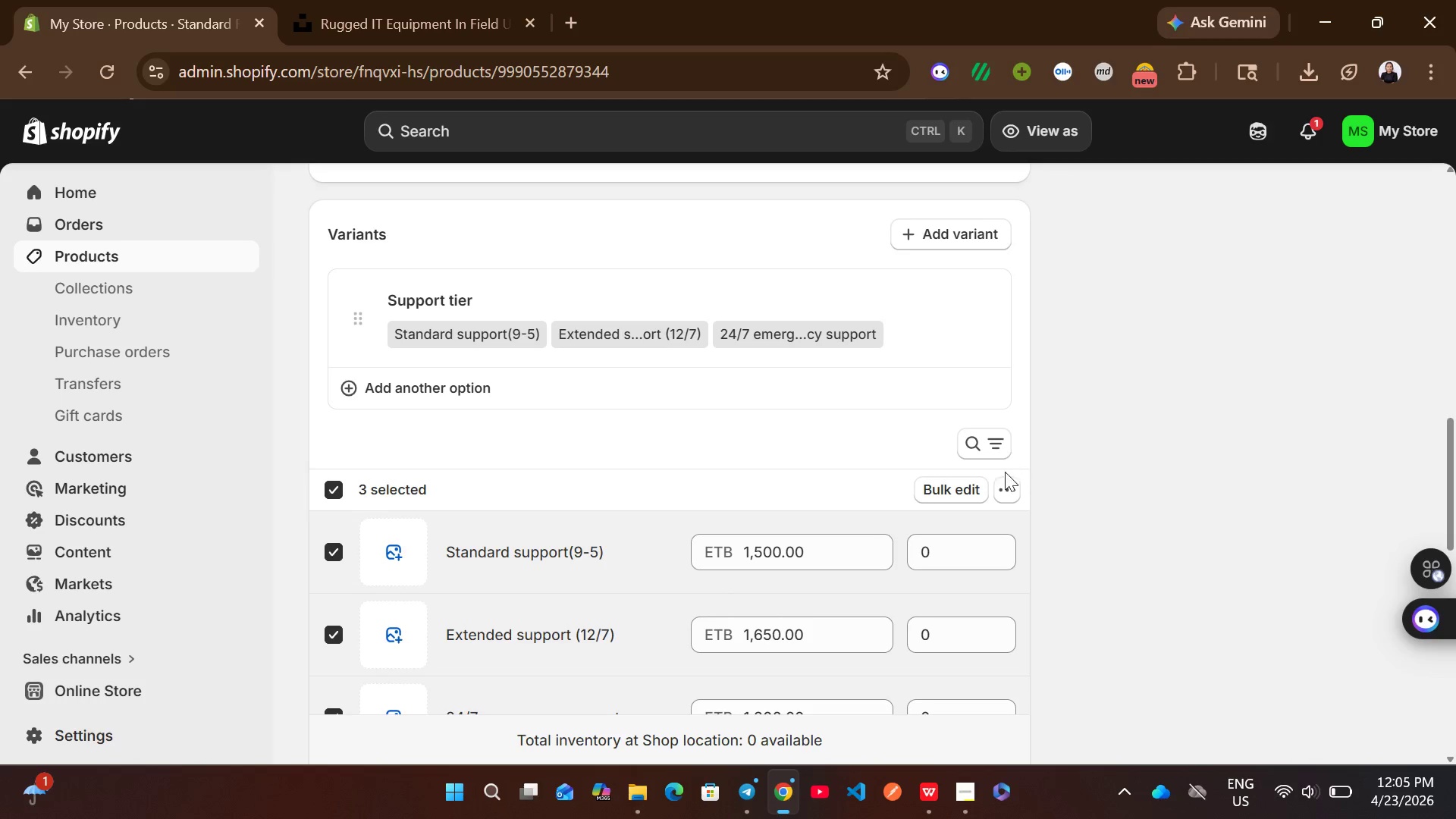 
left_click([1005, 485])
 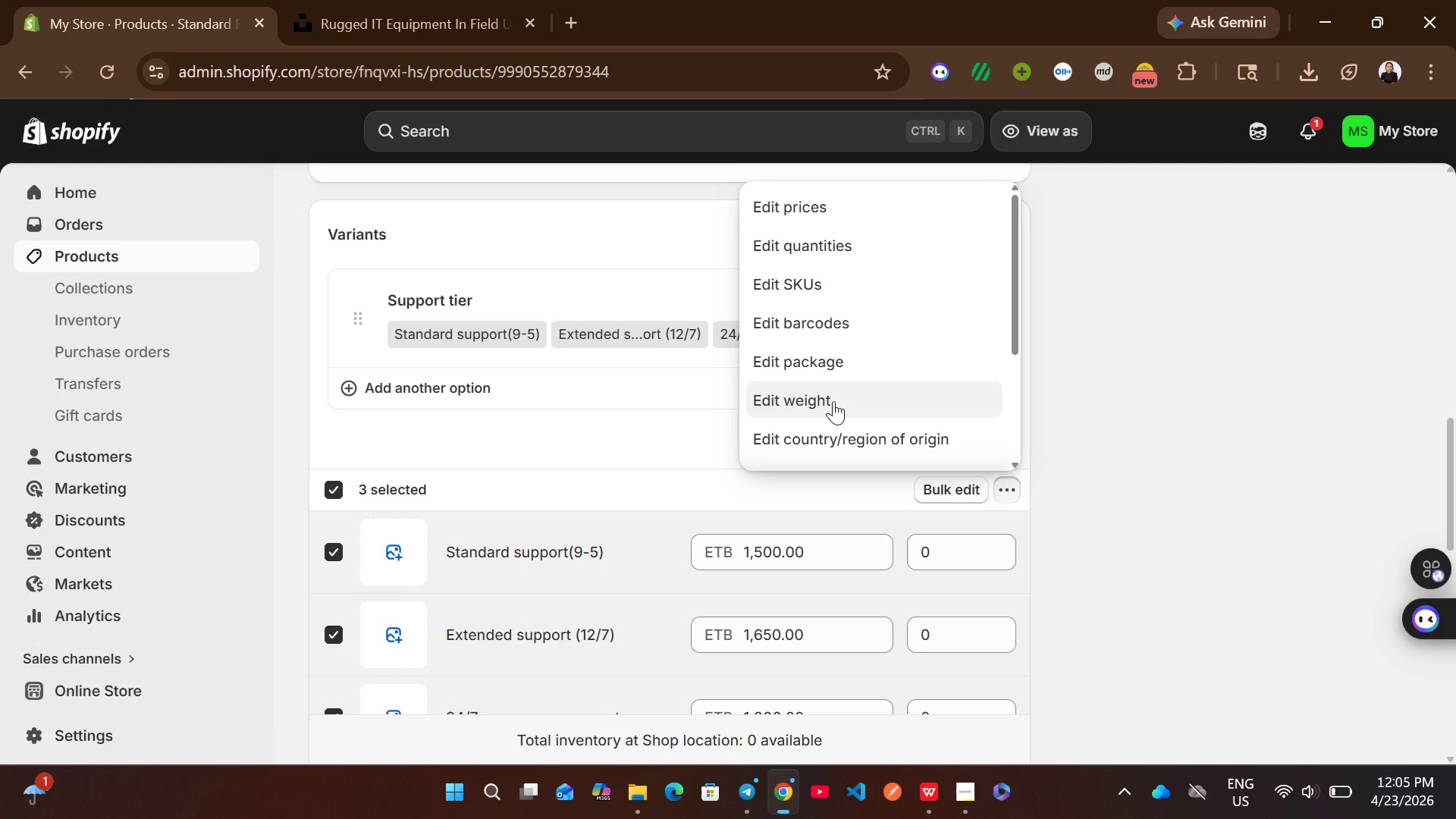 
wait(7.92)
 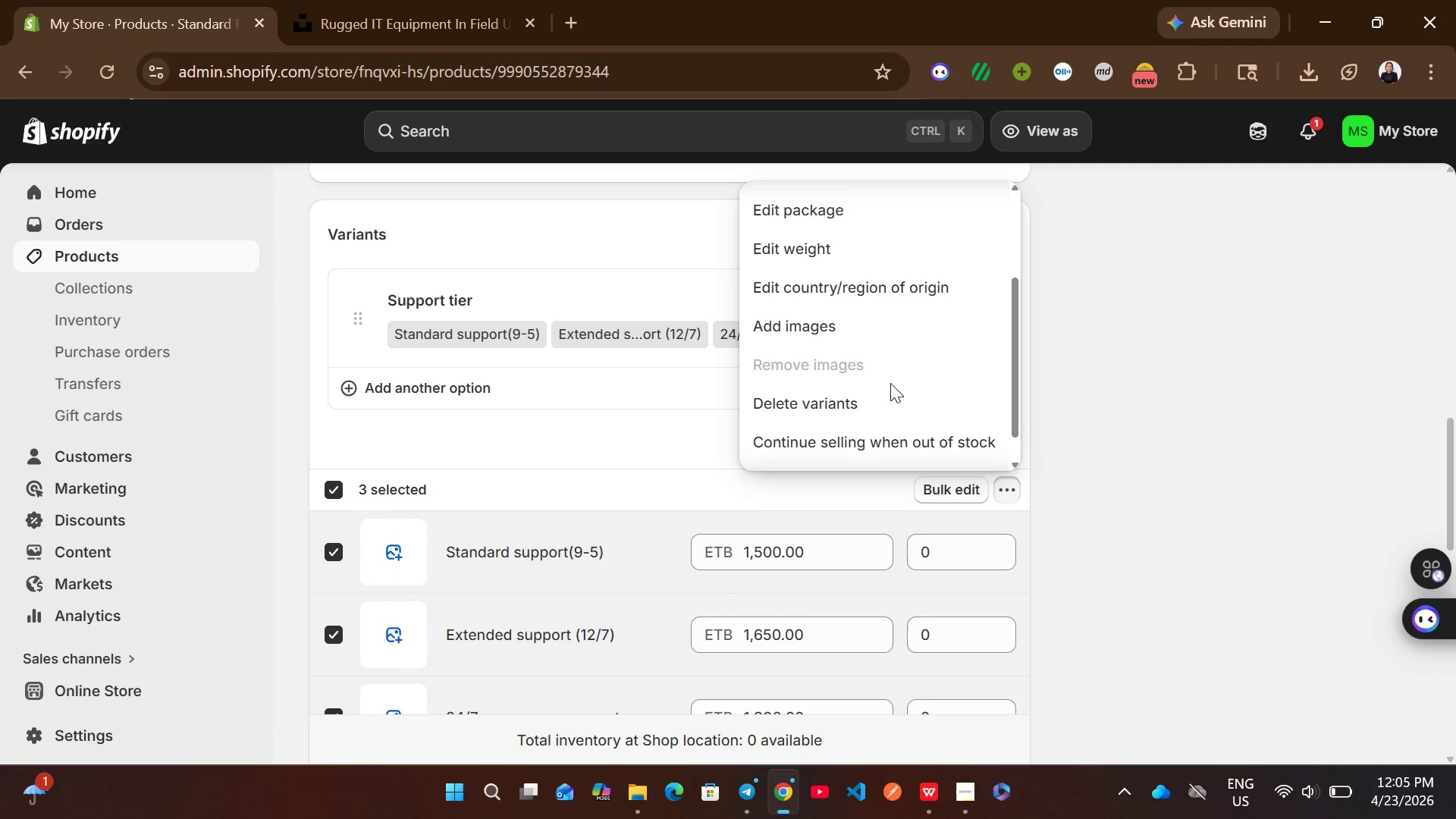 
mouse_move([843, 350])
 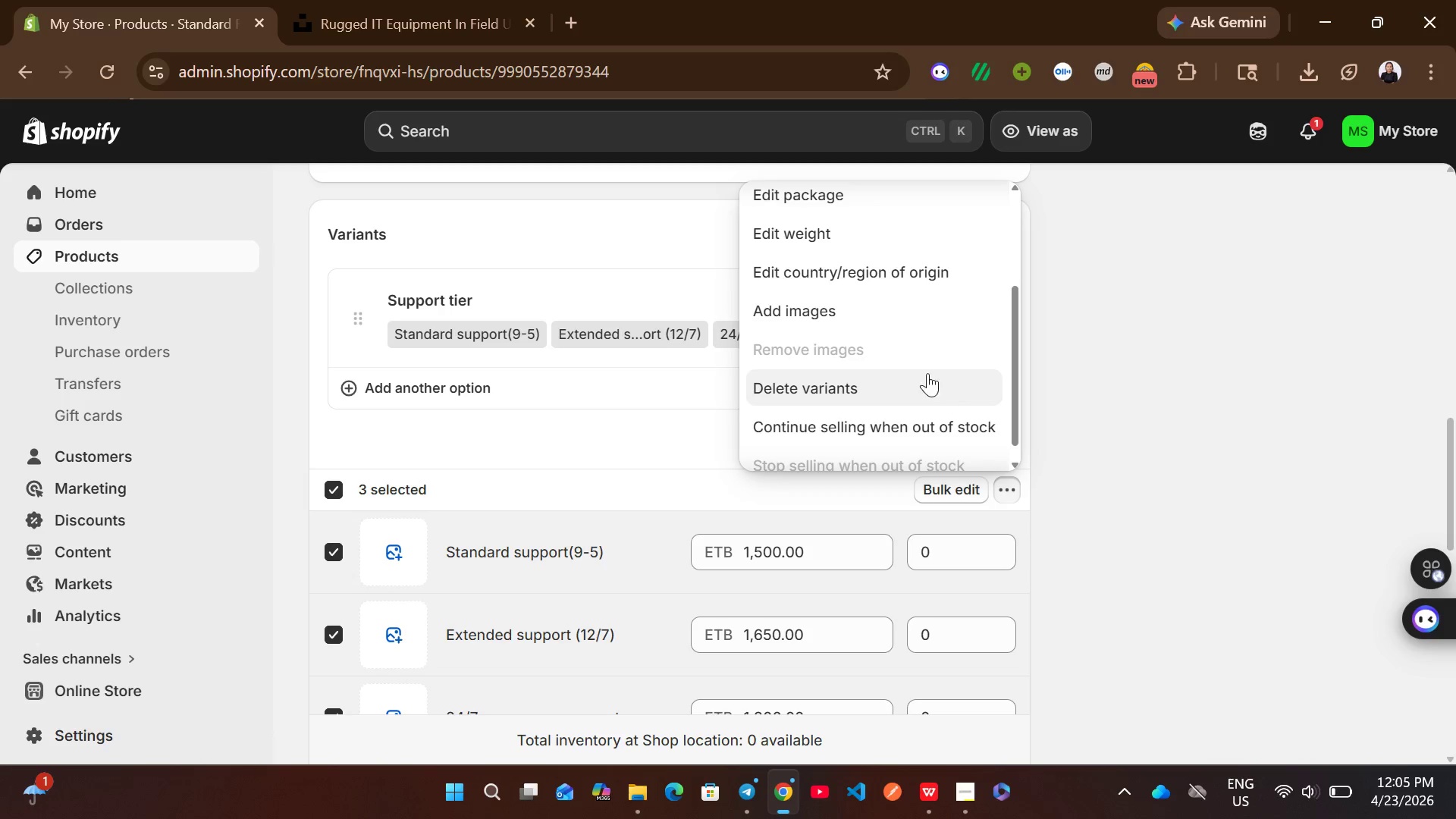 
wait(8.2)
 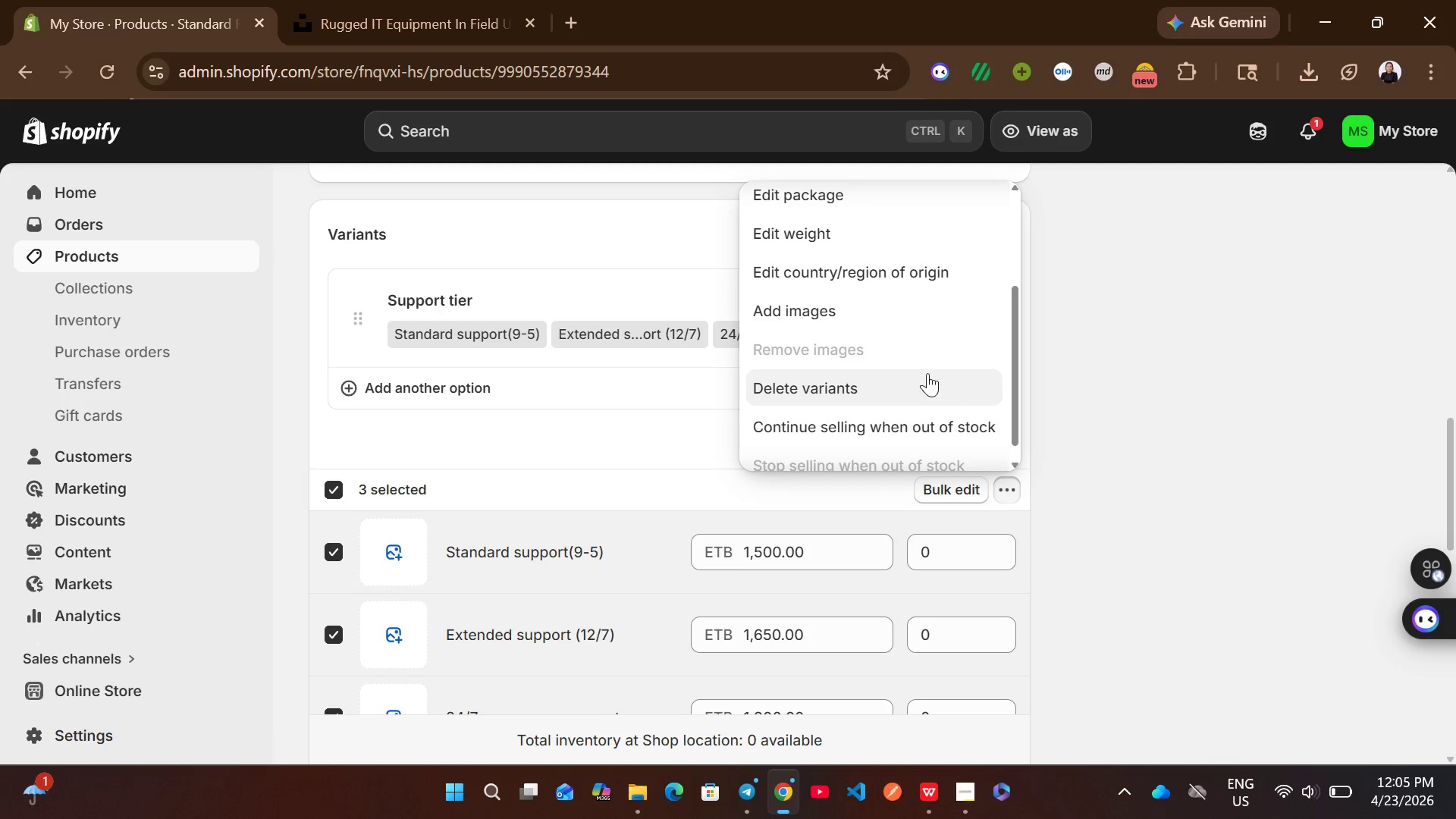 
left_click([819, 246])
 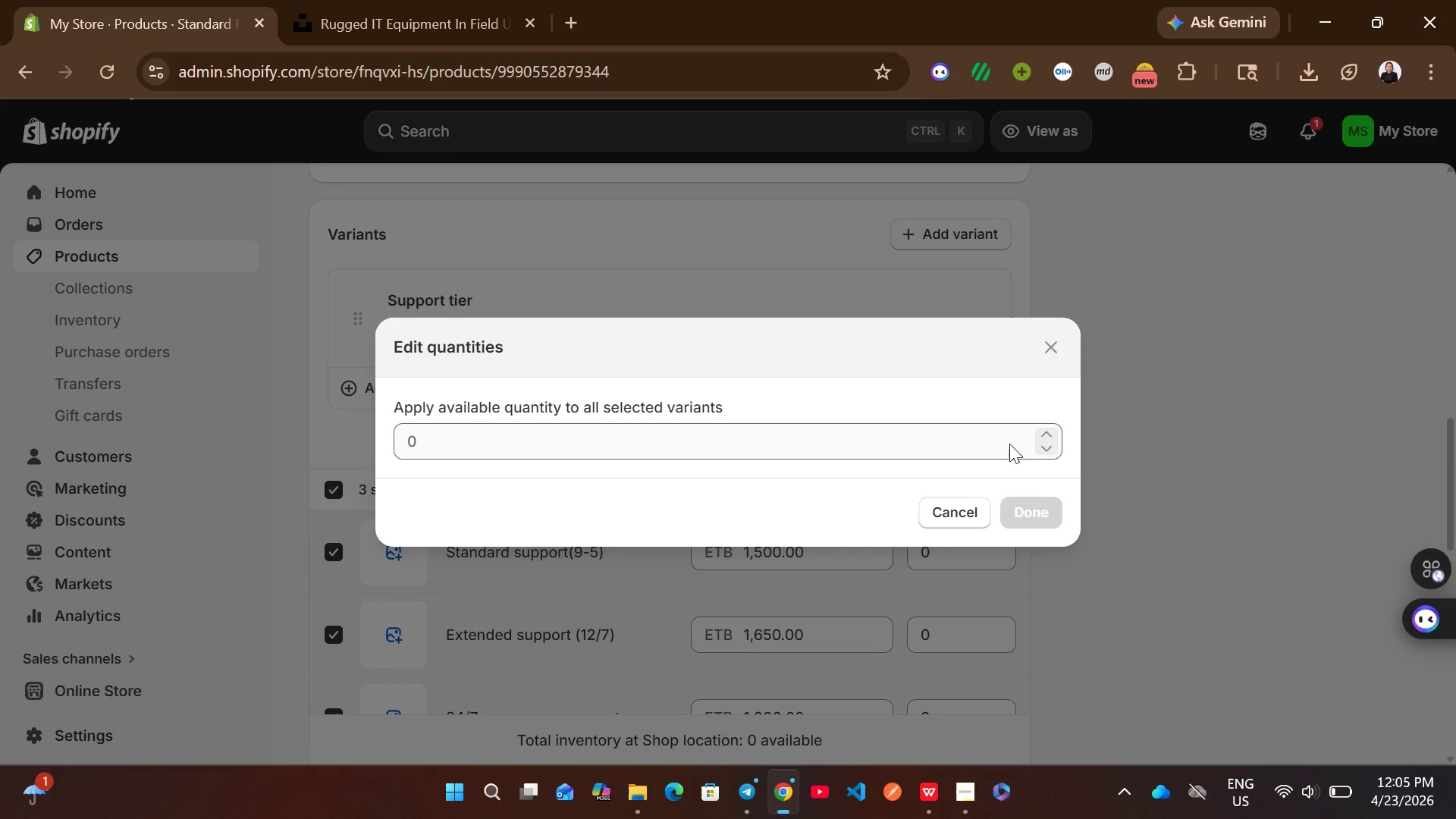 
left_click([1033, 441])
 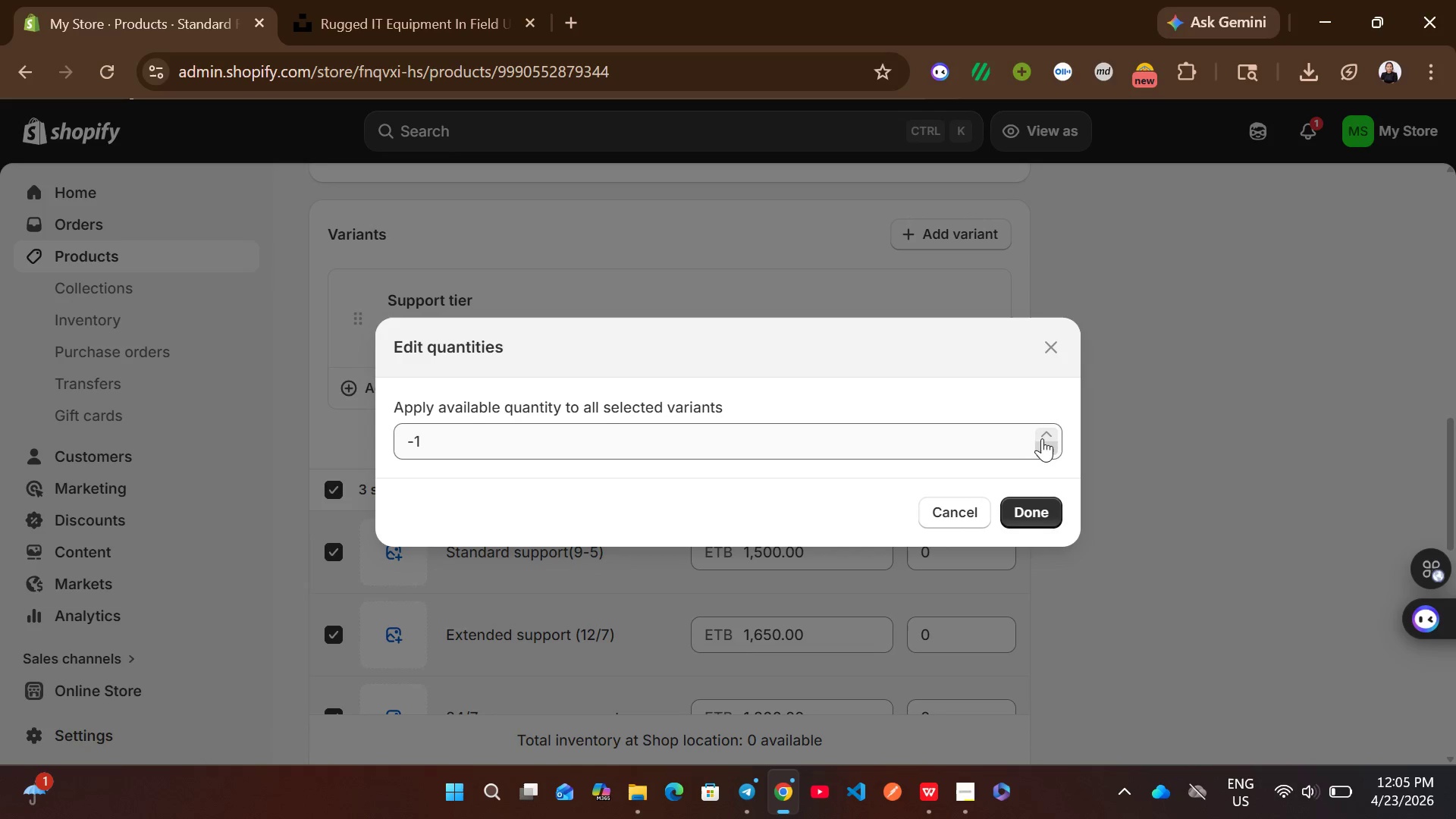 
left_click([1044, 437])
 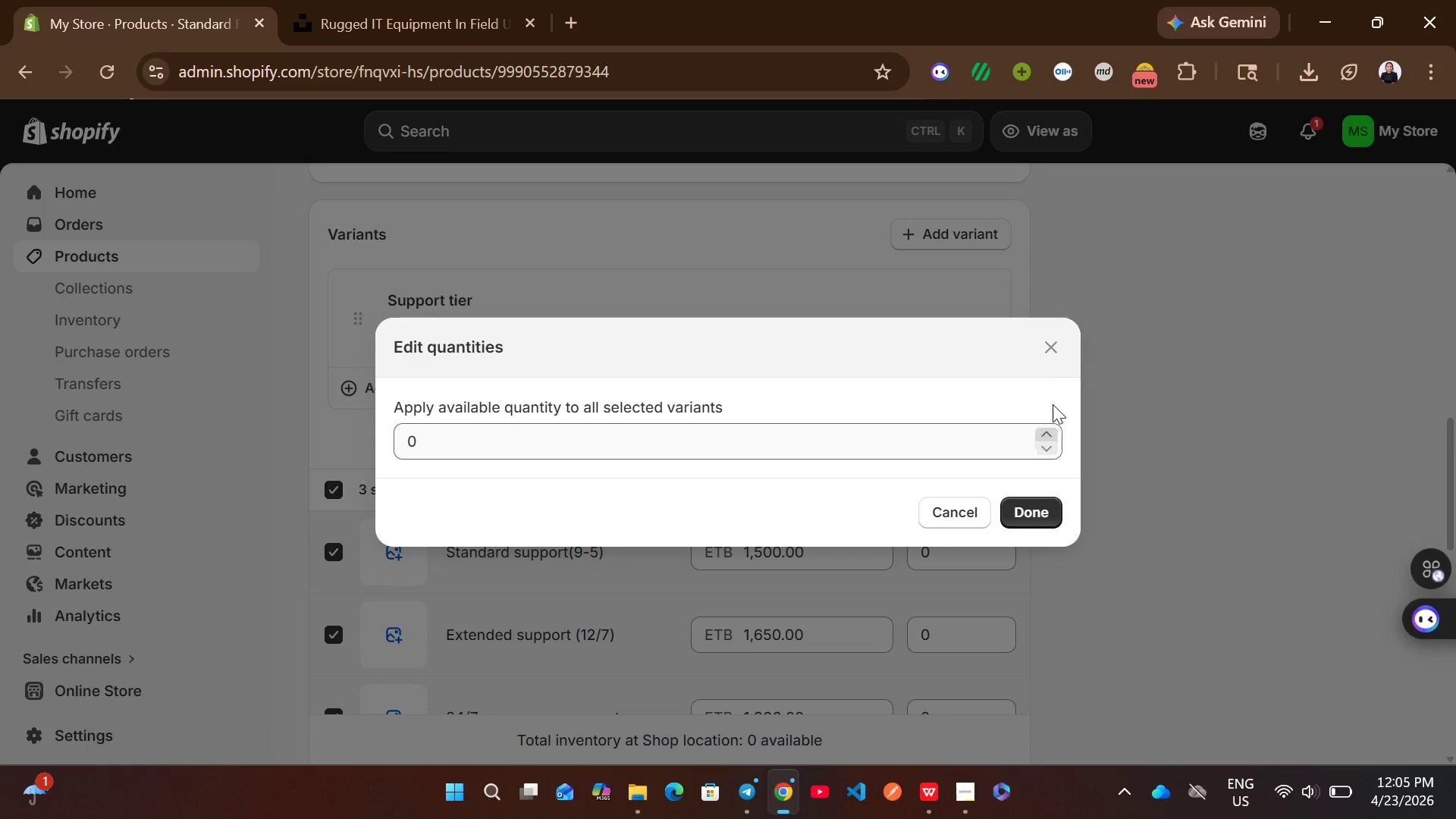 